 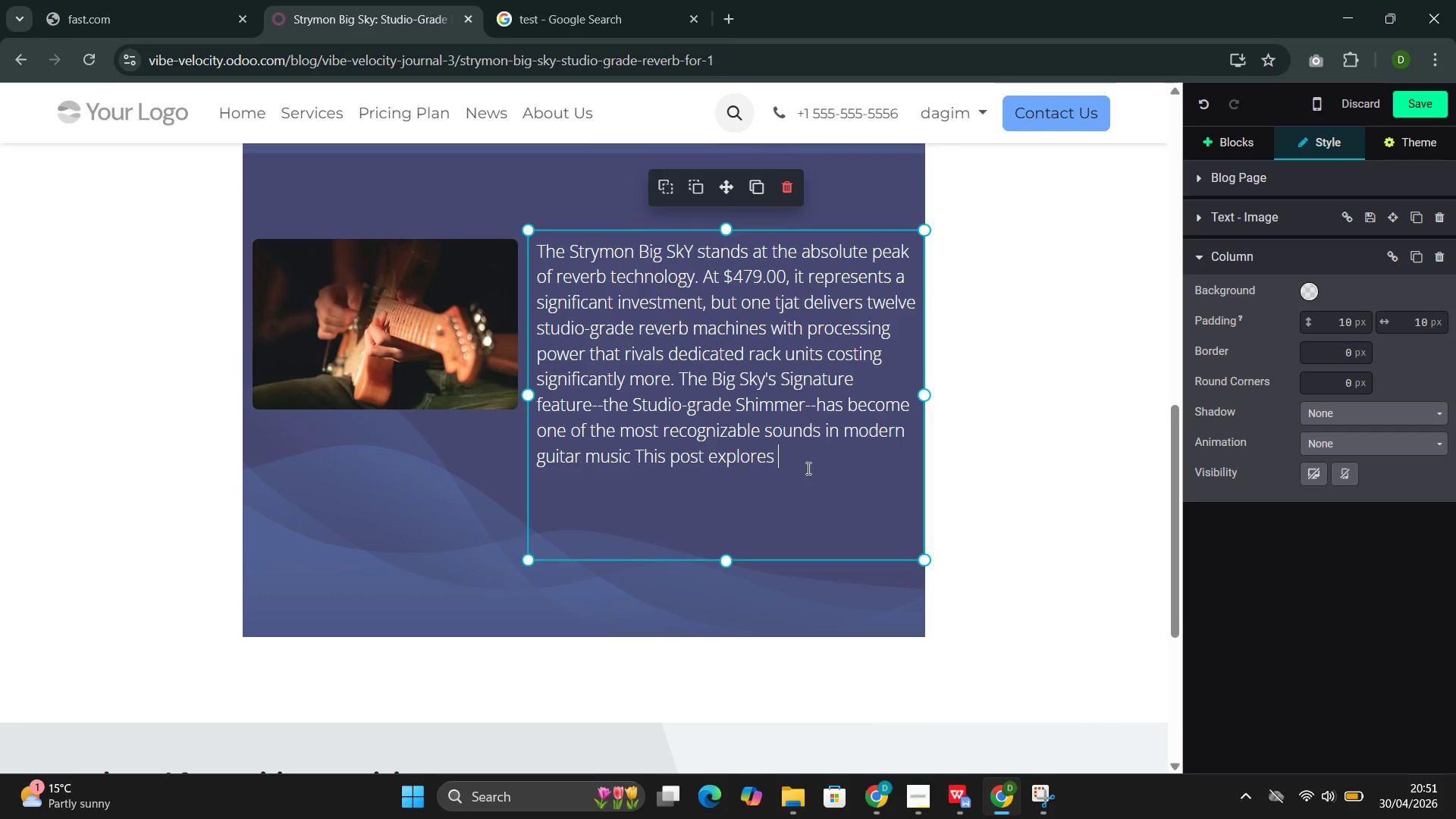 
type(what makes the Big Sky exceptional and who it's bui)
 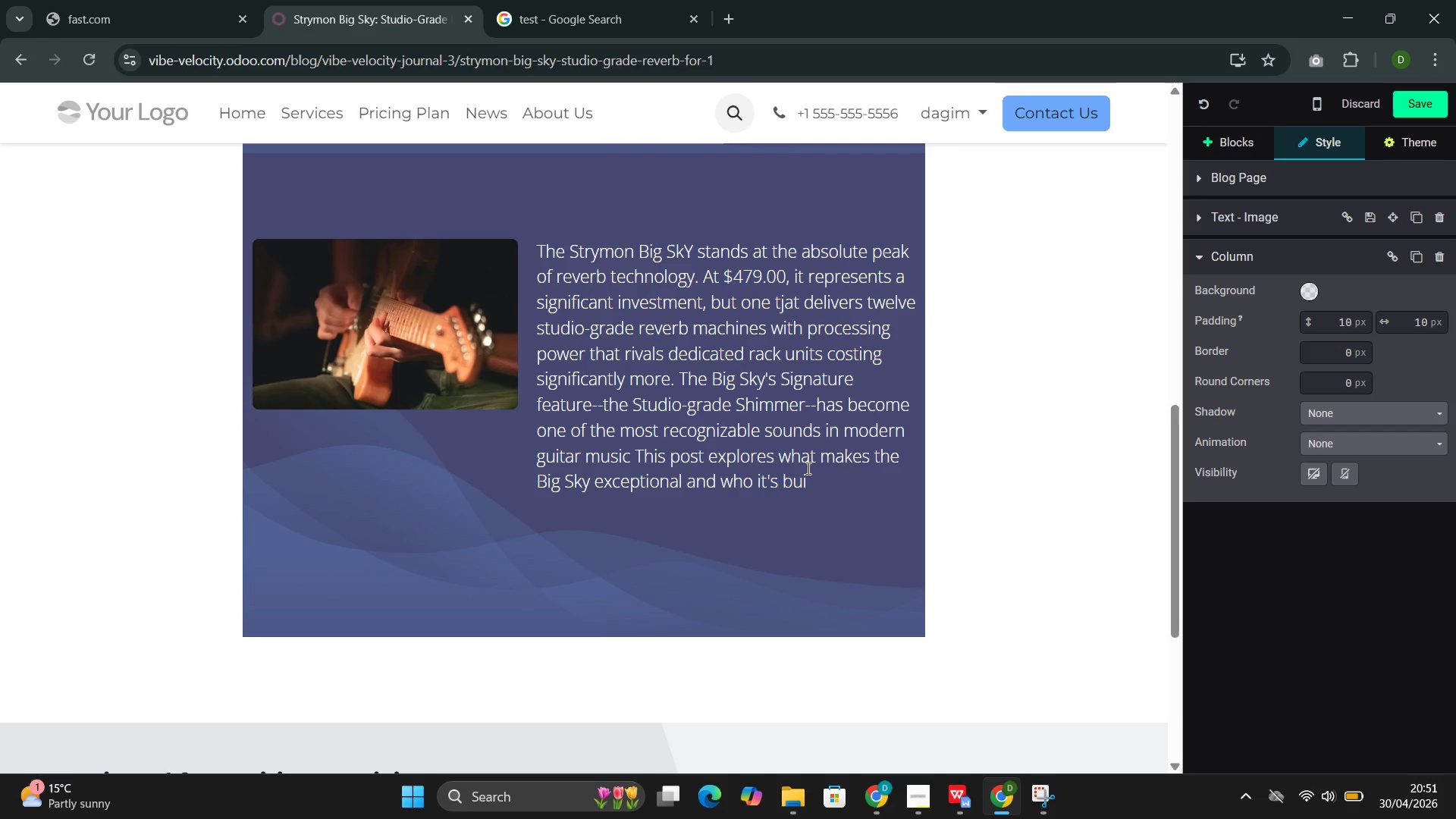 
type(lt for.)
 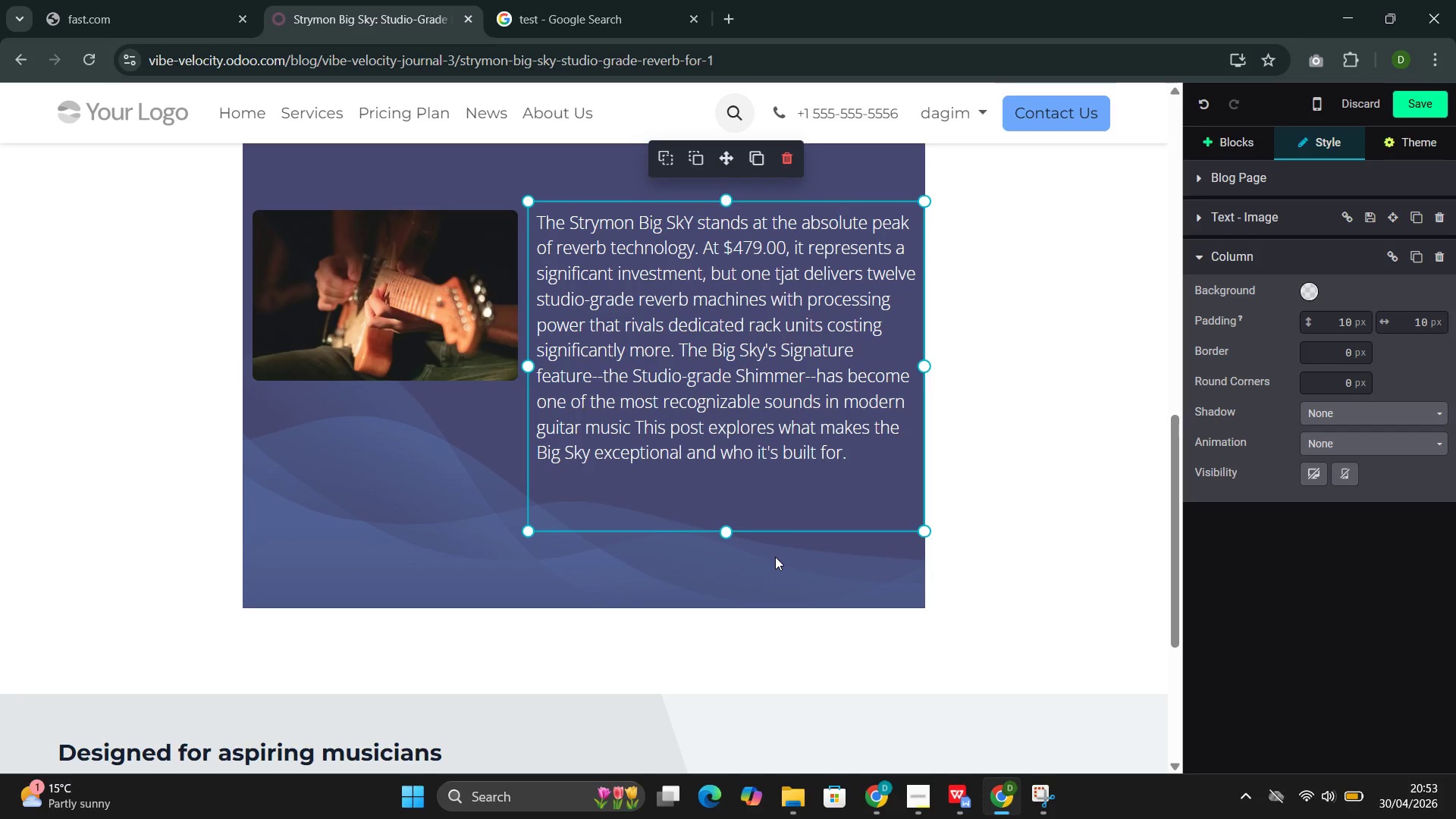 
wait(90.73)
 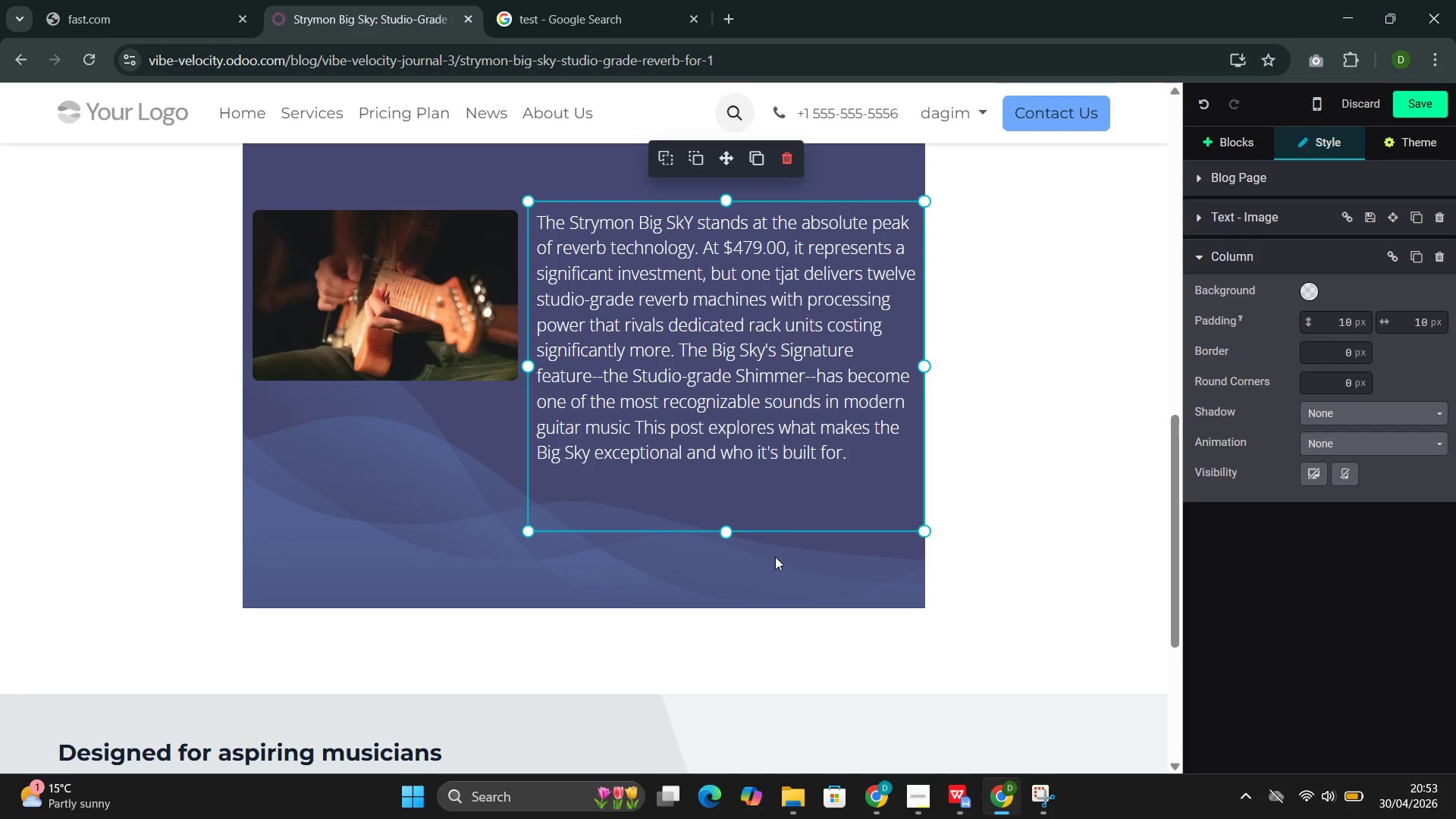 
left_click([1012, 465])
 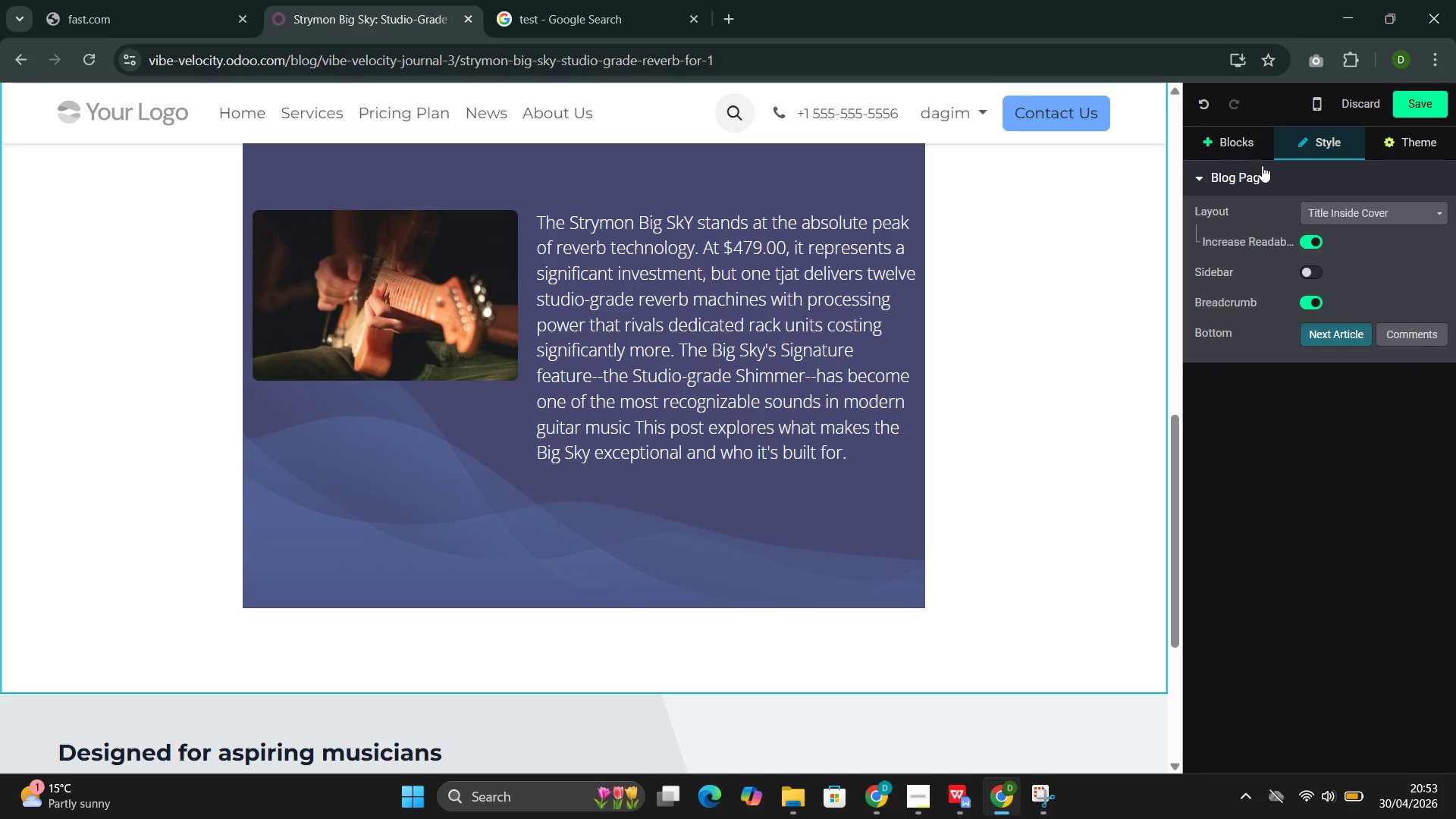 
left_click([1225, 145])
 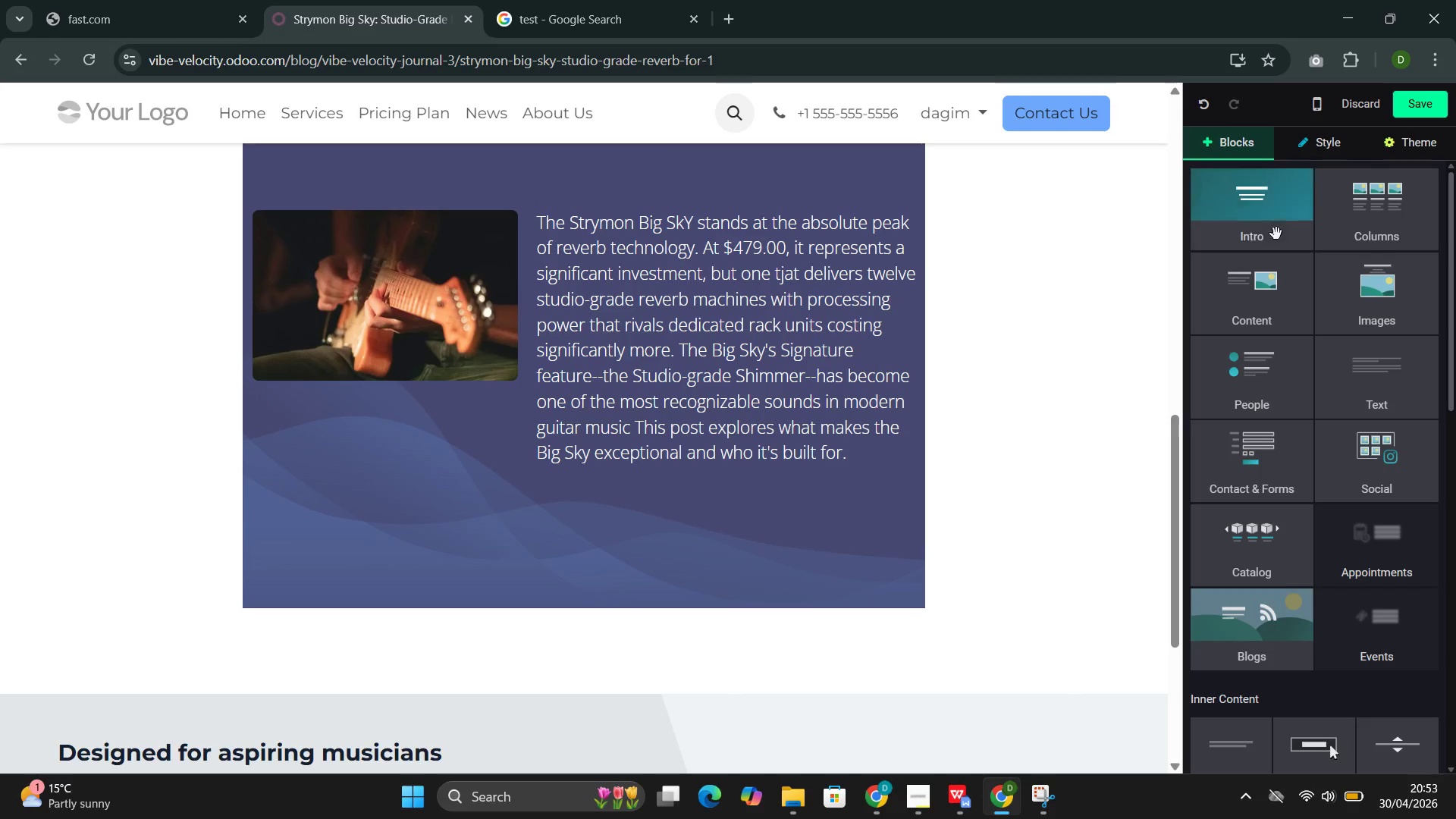 
left_click([1267, 289])
 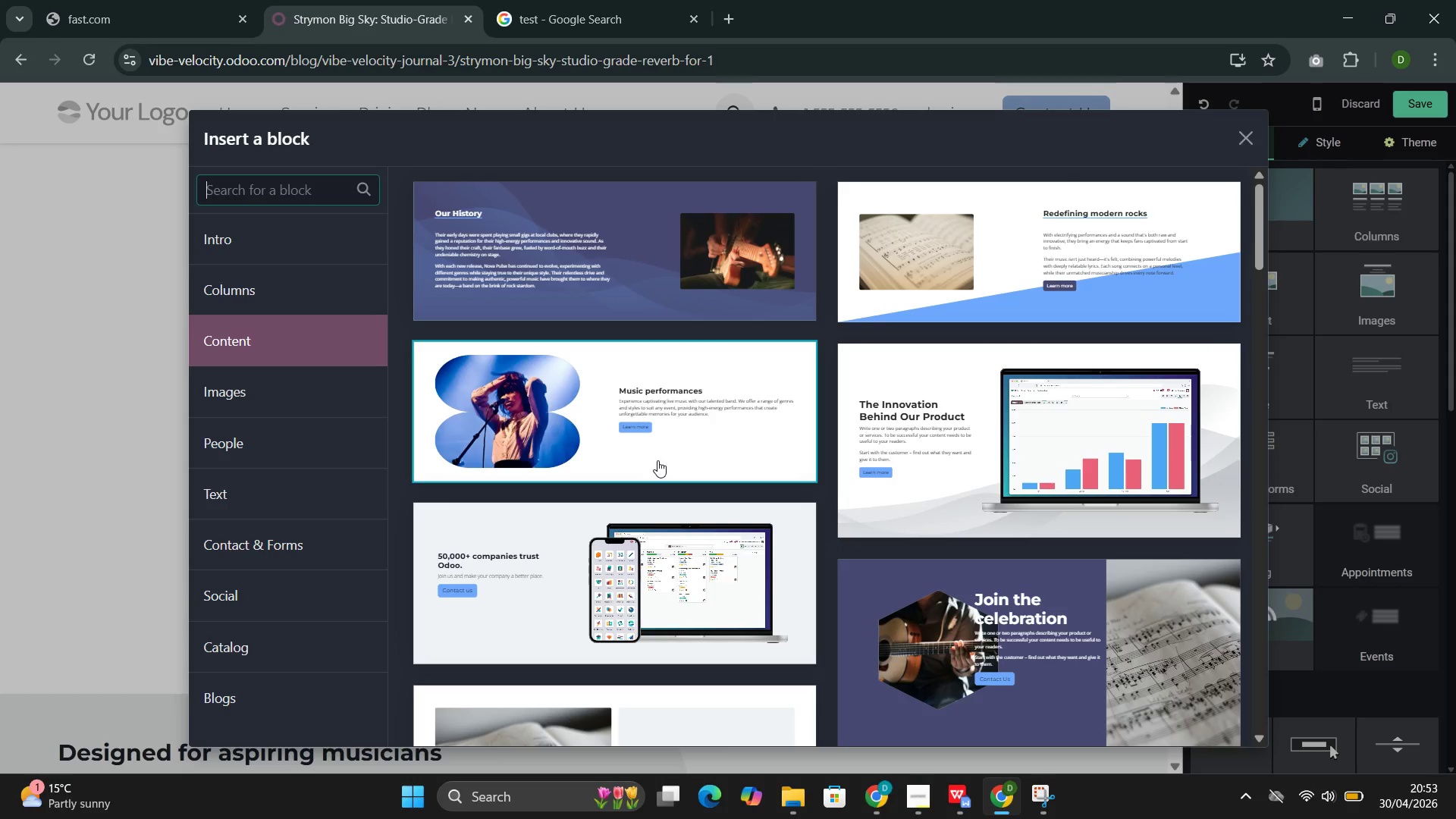 
left_click([675, 454])
 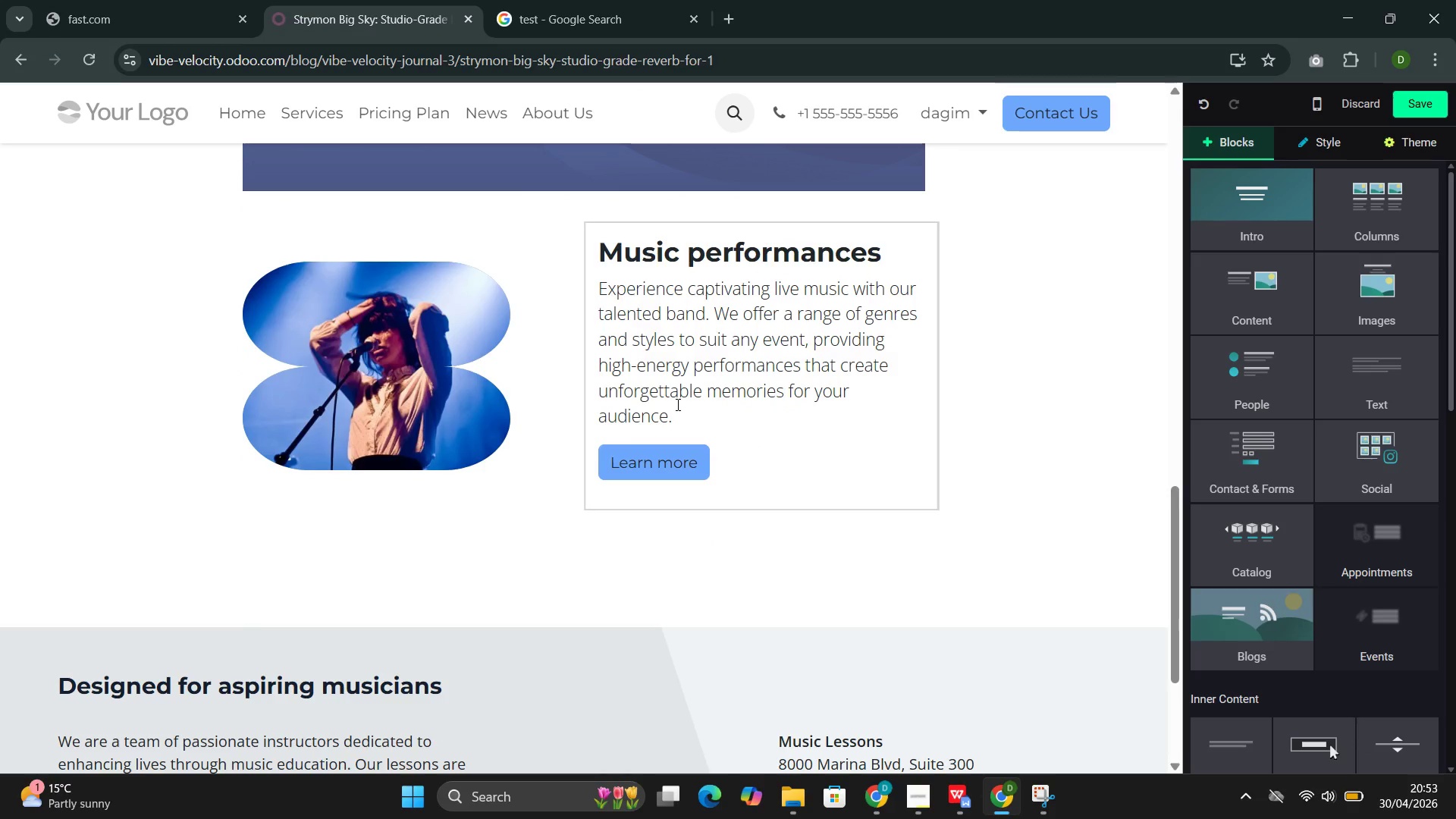 
wait(19.89)
 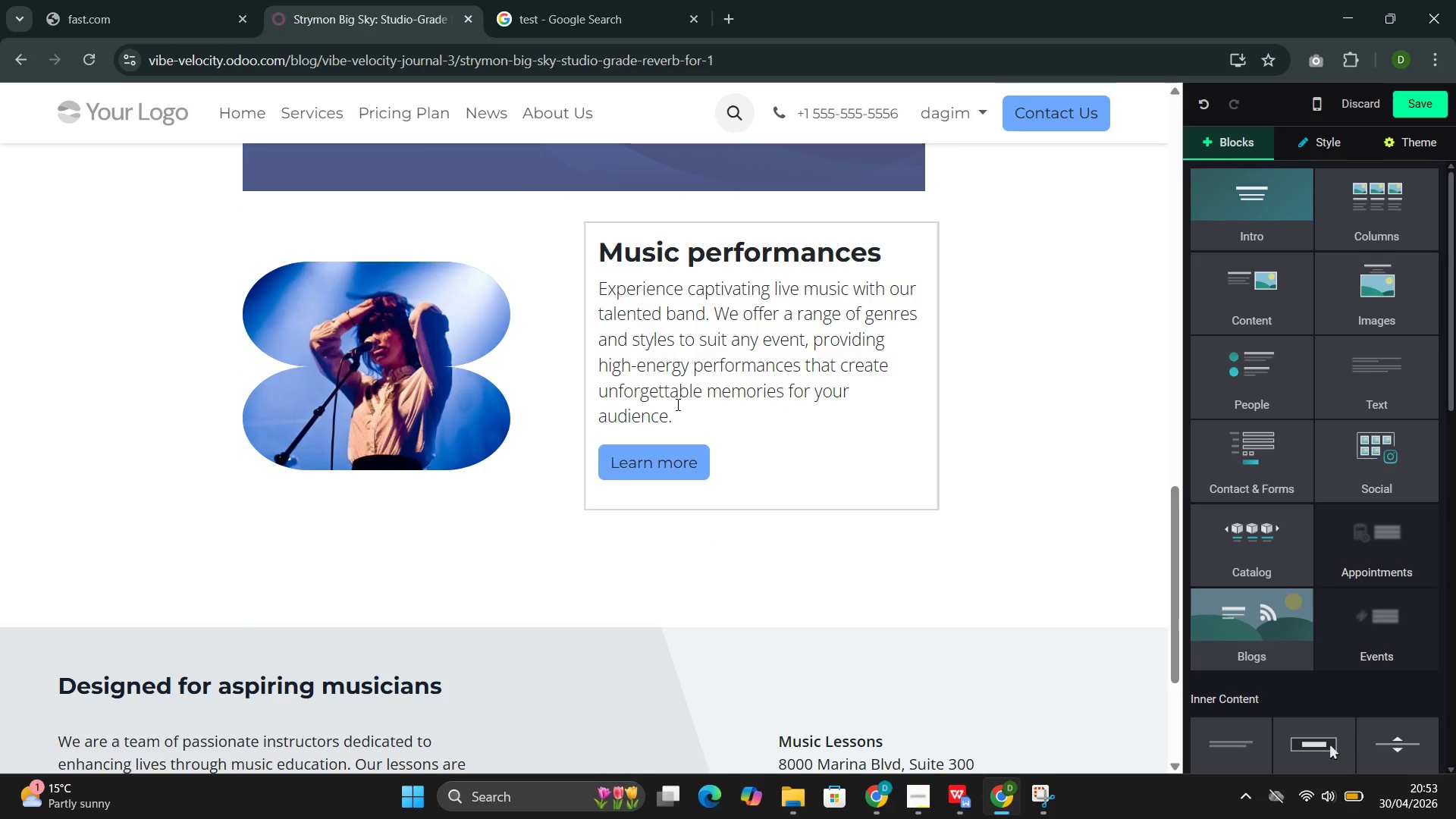 
left_click_drag(start_coordinate=[886, 252], to_coordinate=[626, 257])
 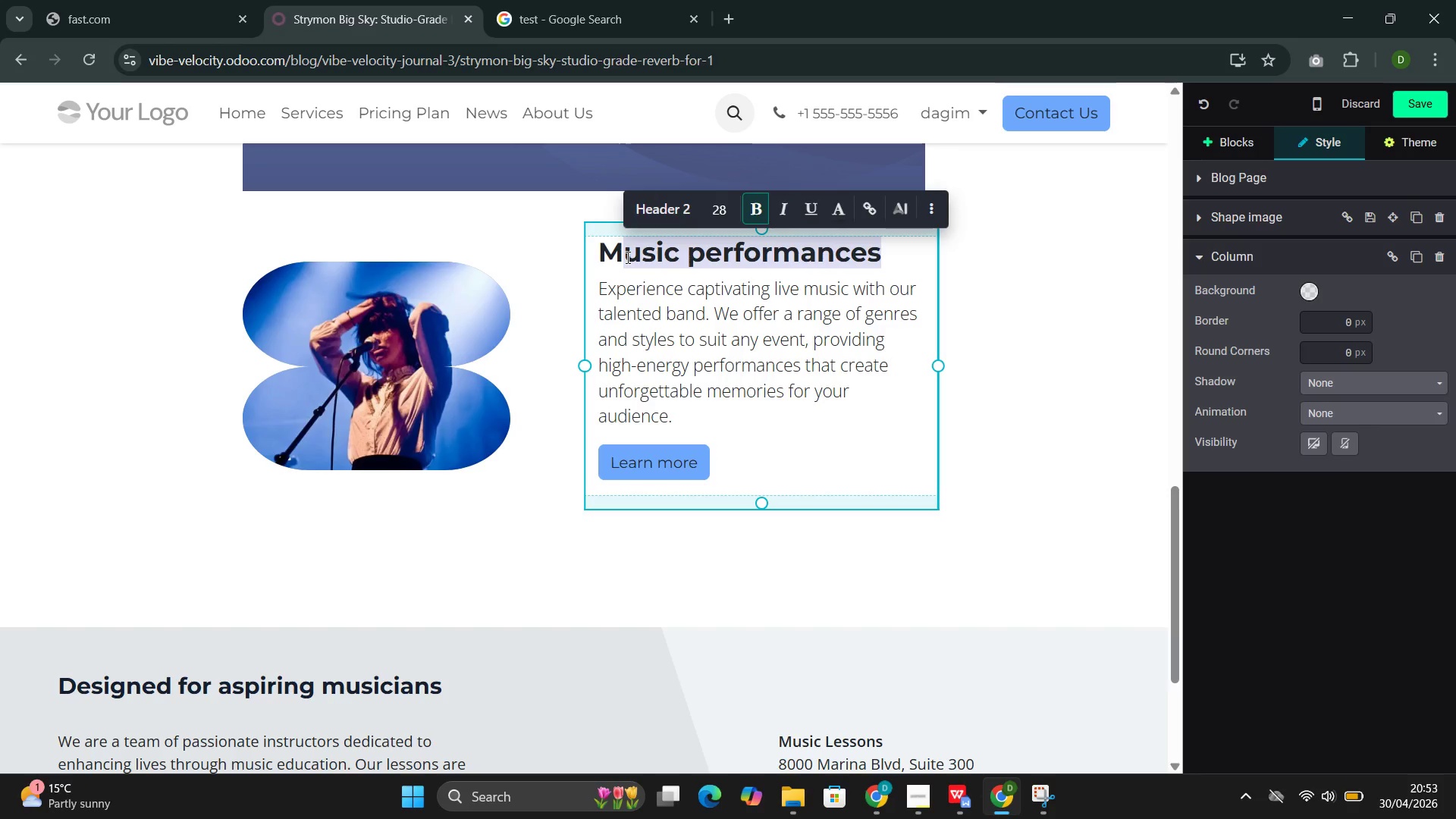 
key(Backspace)
 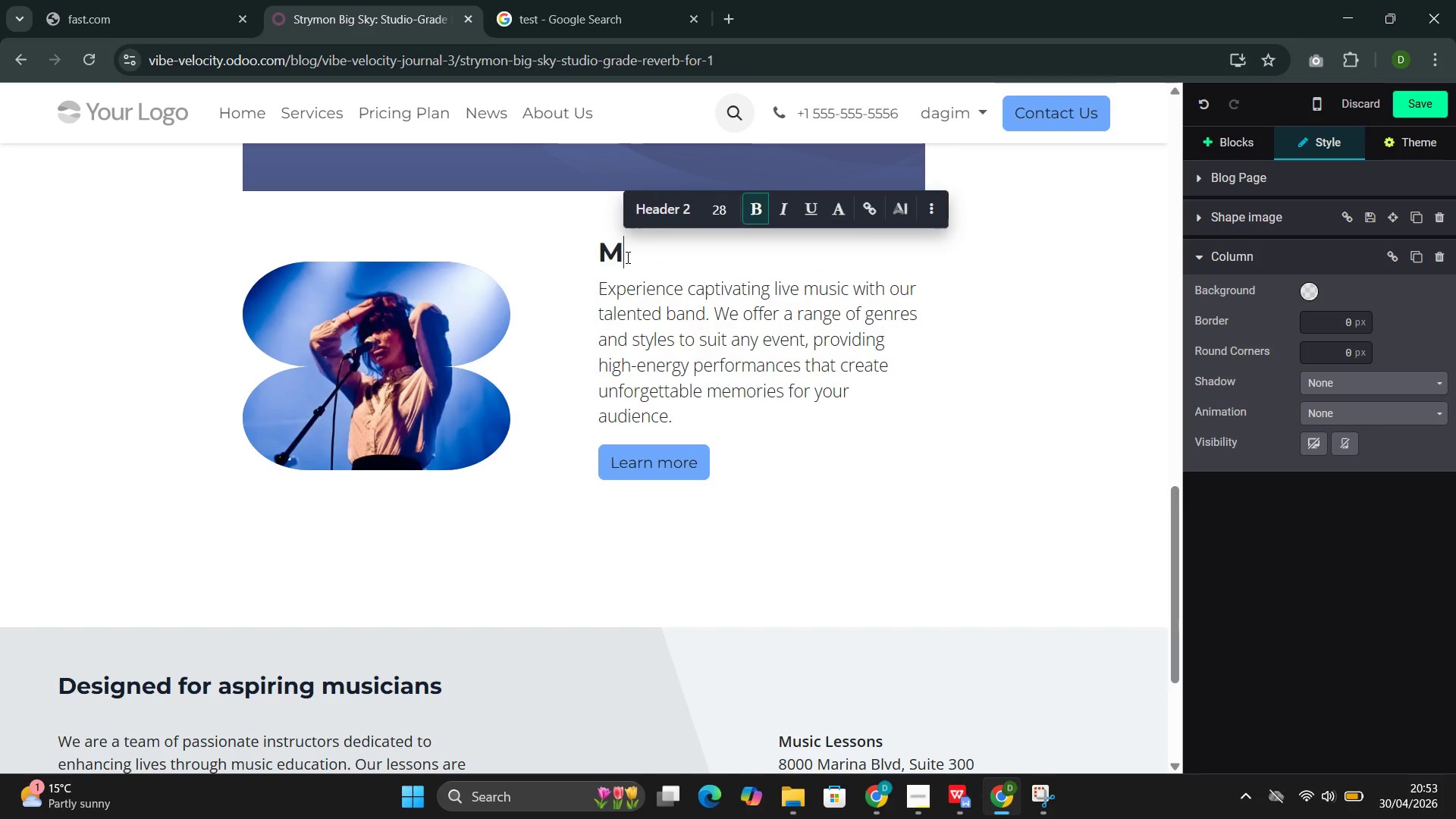 
key(Backspace)
 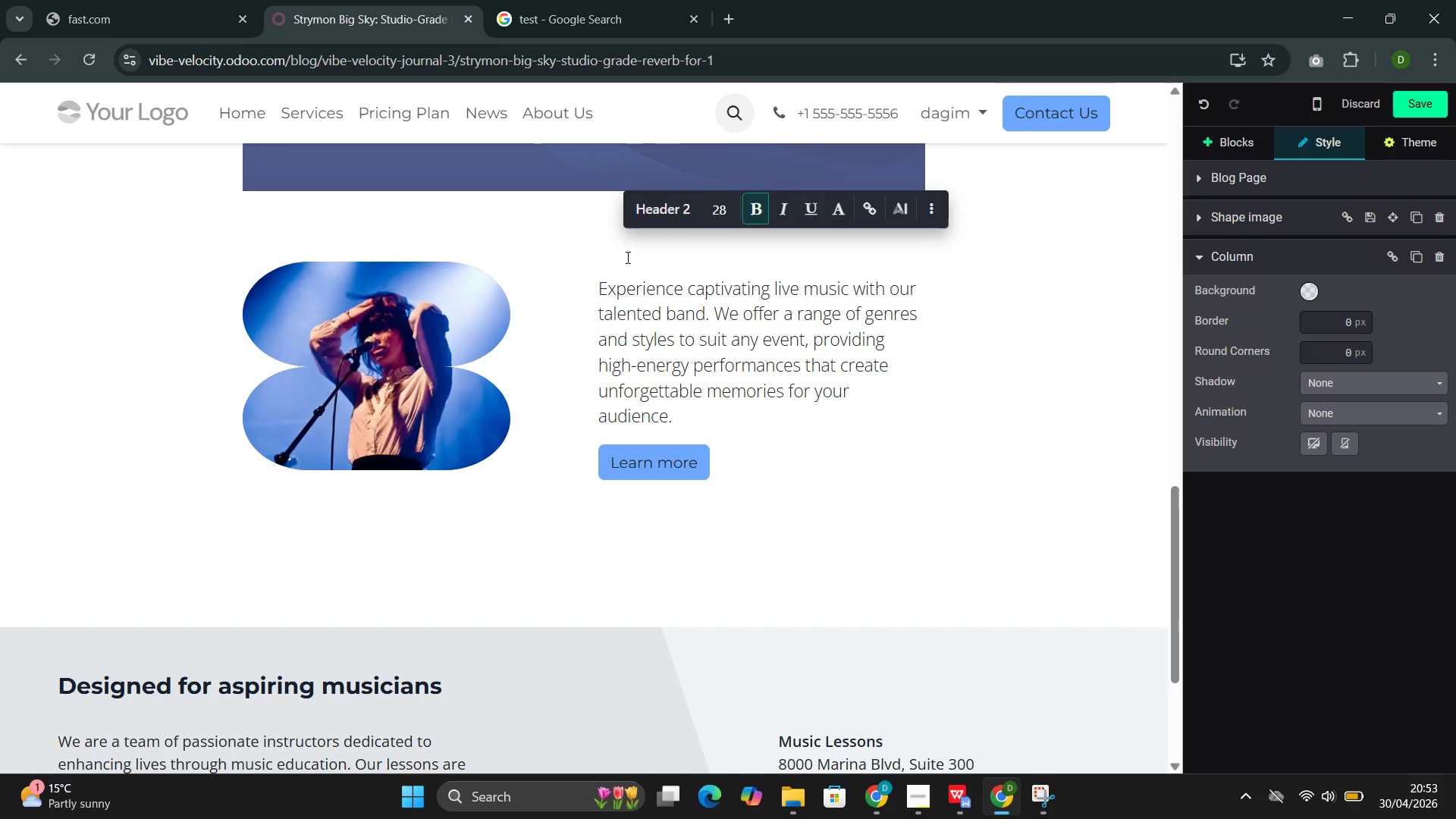 
type(Key Feature--Studio-Grade Shimmer)
 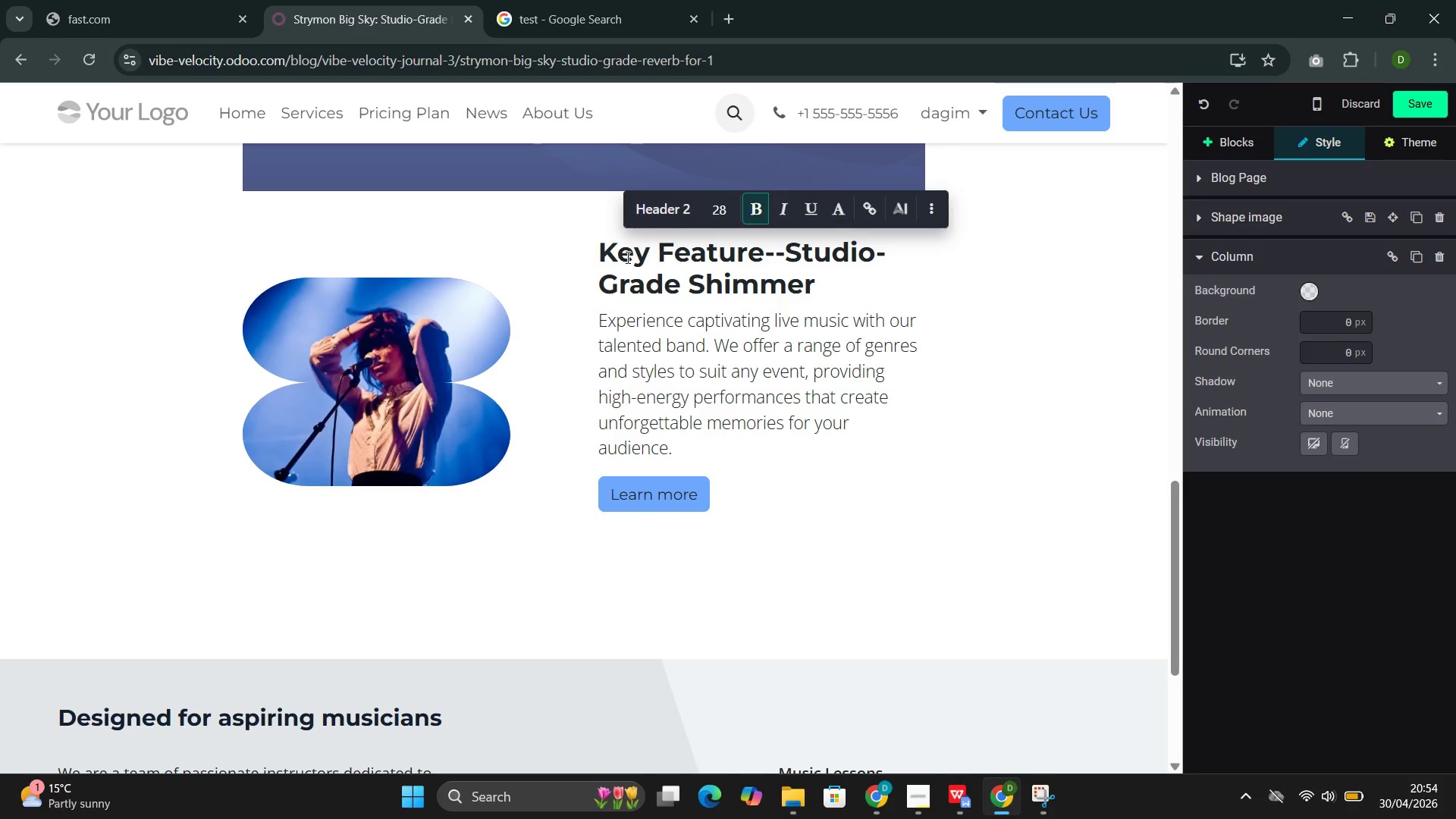 
left_click_drag(start_coordinate=[701, 494], to_coordinate=[623, 325])
 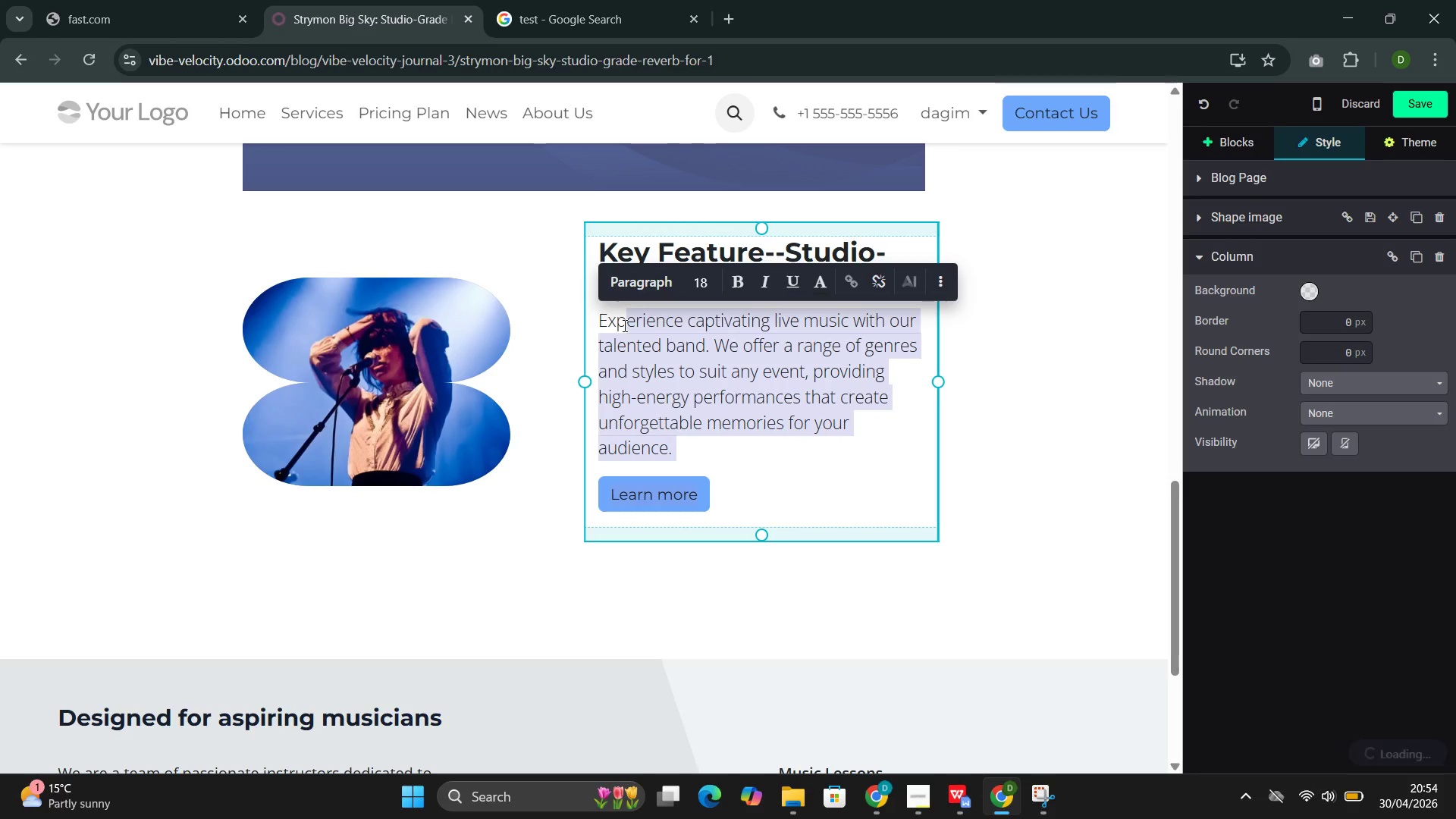 
key(Backspace)
 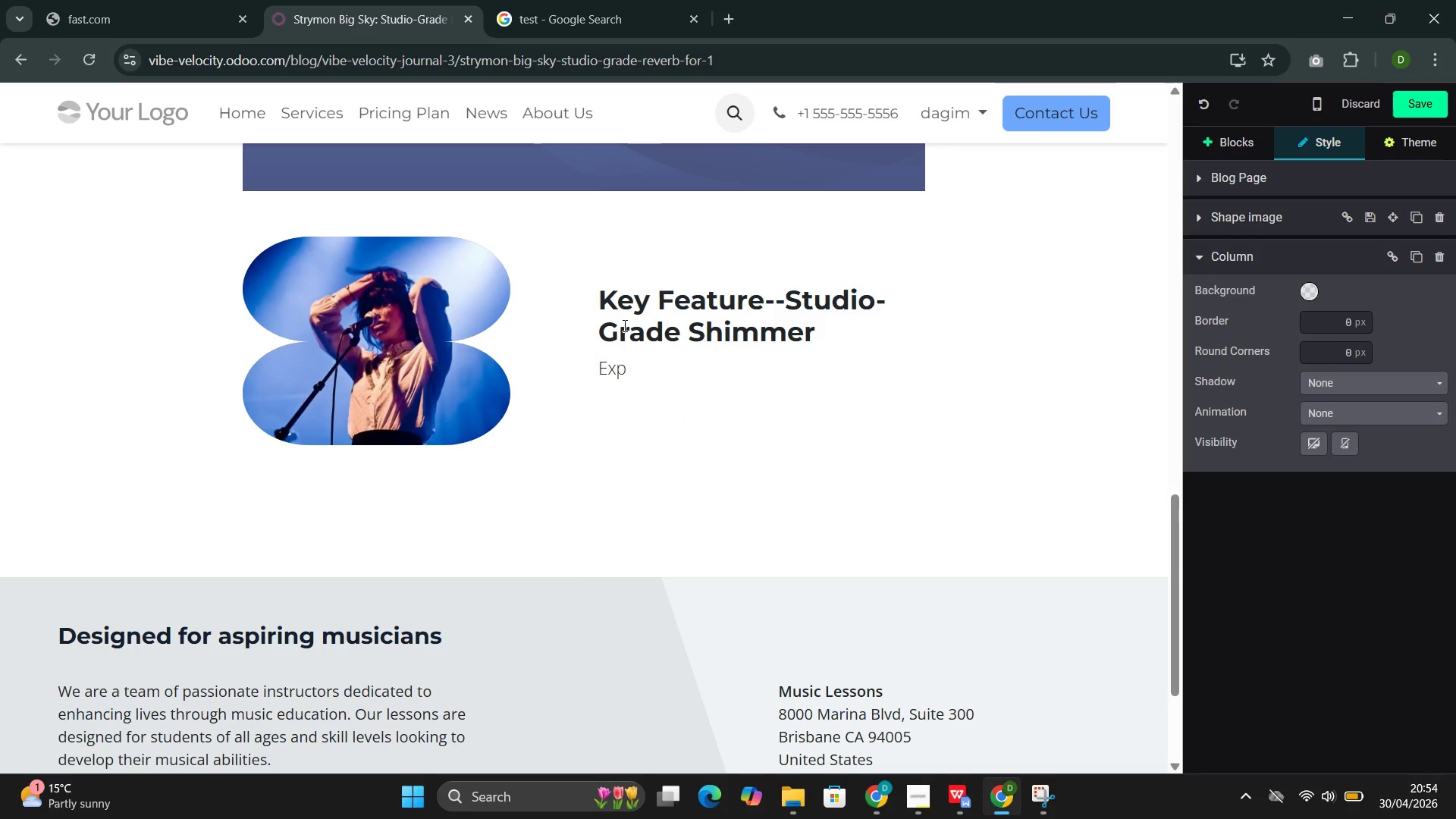 
key(Backspace)
 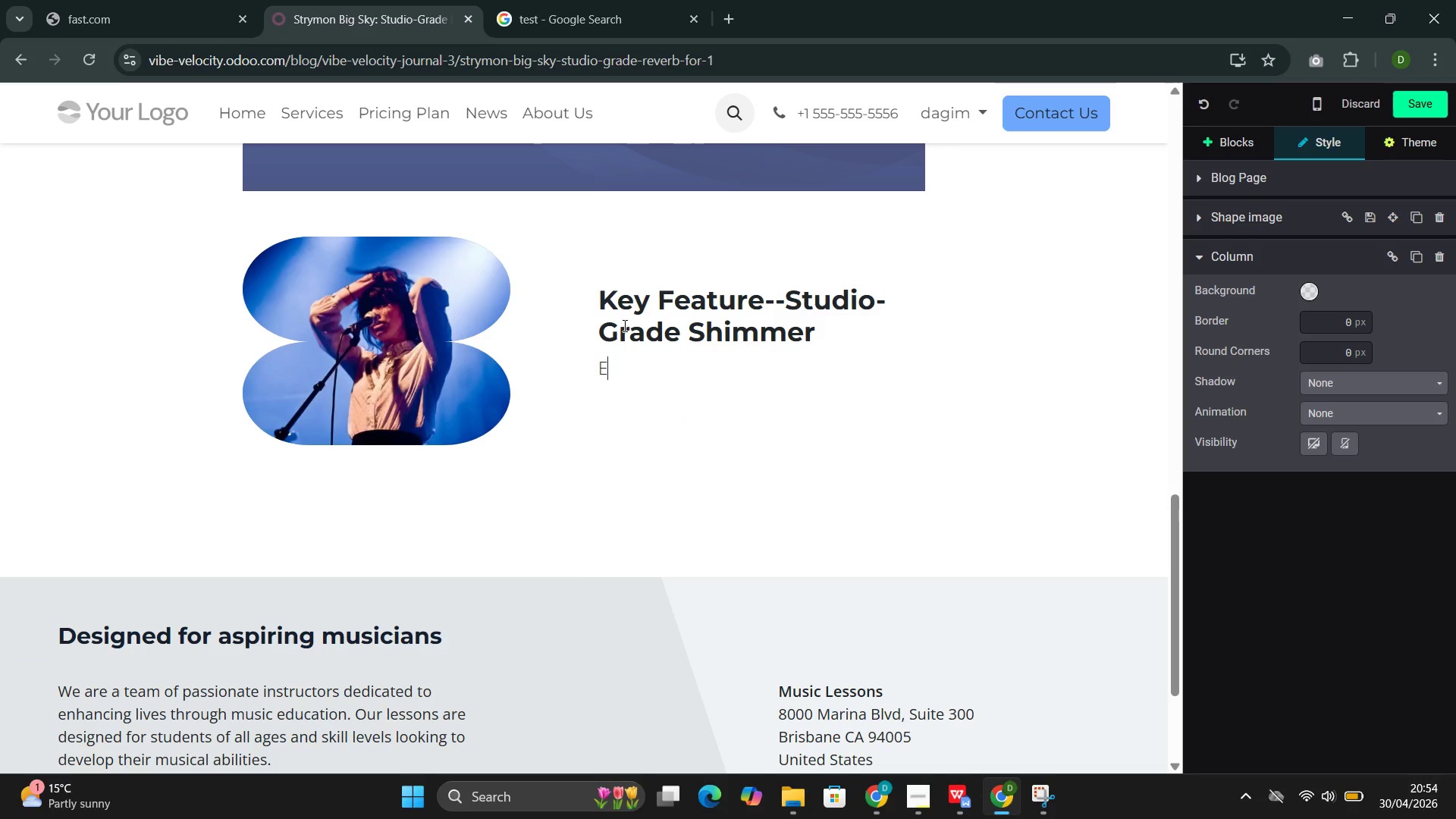 
key(Backspace)
 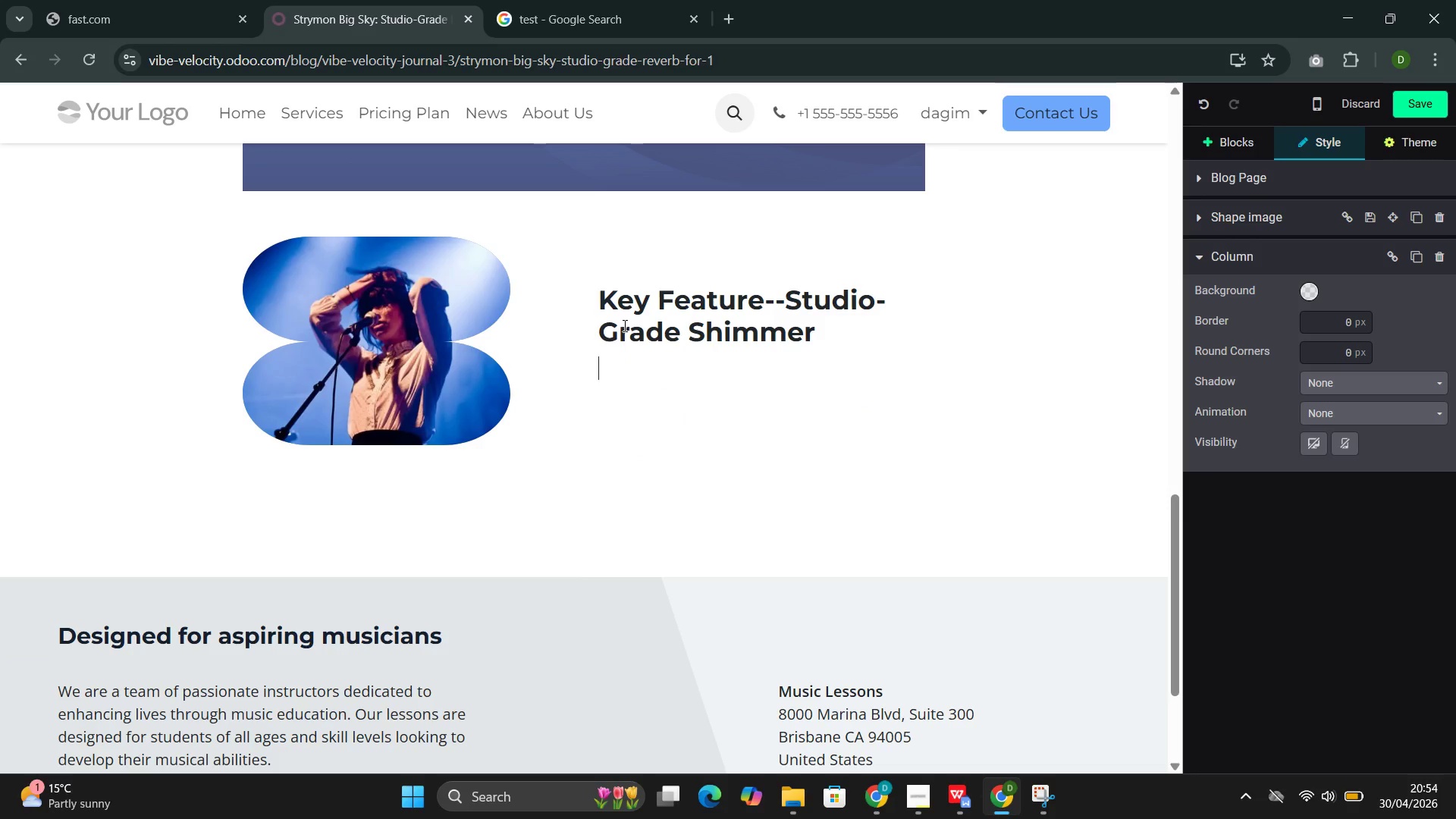 
key(Backspace)
 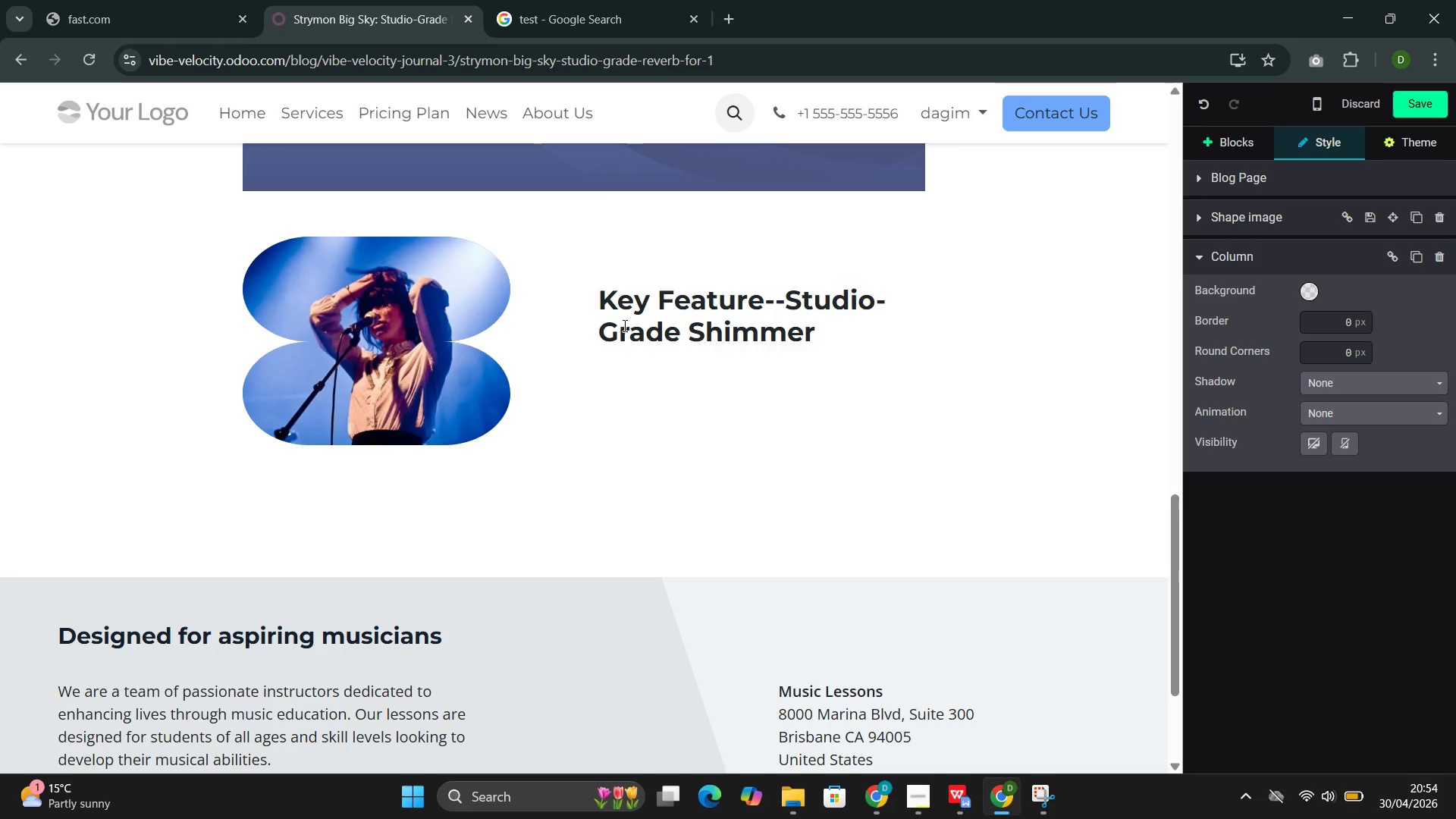 
wait(5.86)
 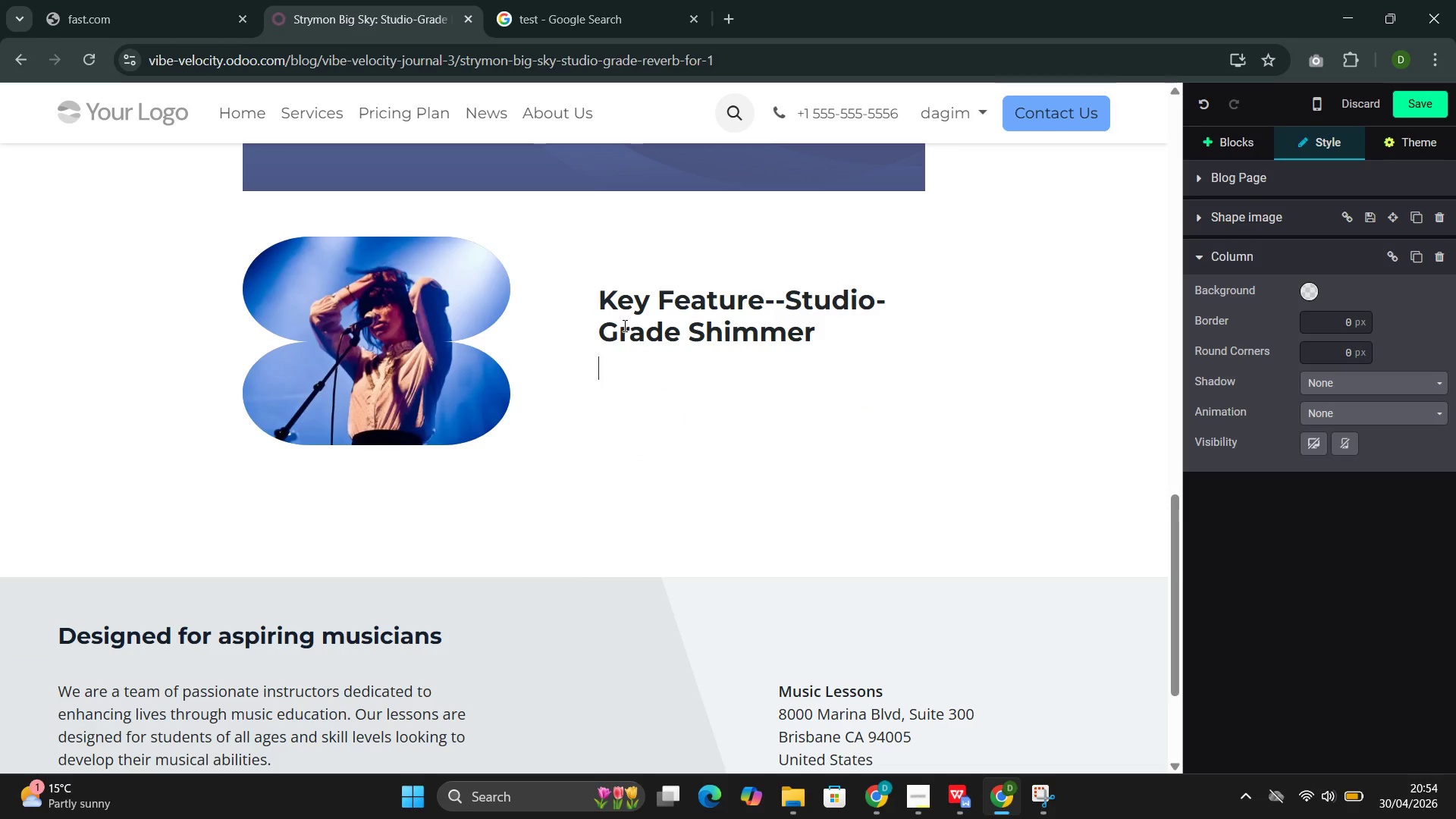 
type(The Bo)
key(Backspace)
type(ig Sky's Shimmer effect has become iconic.)
 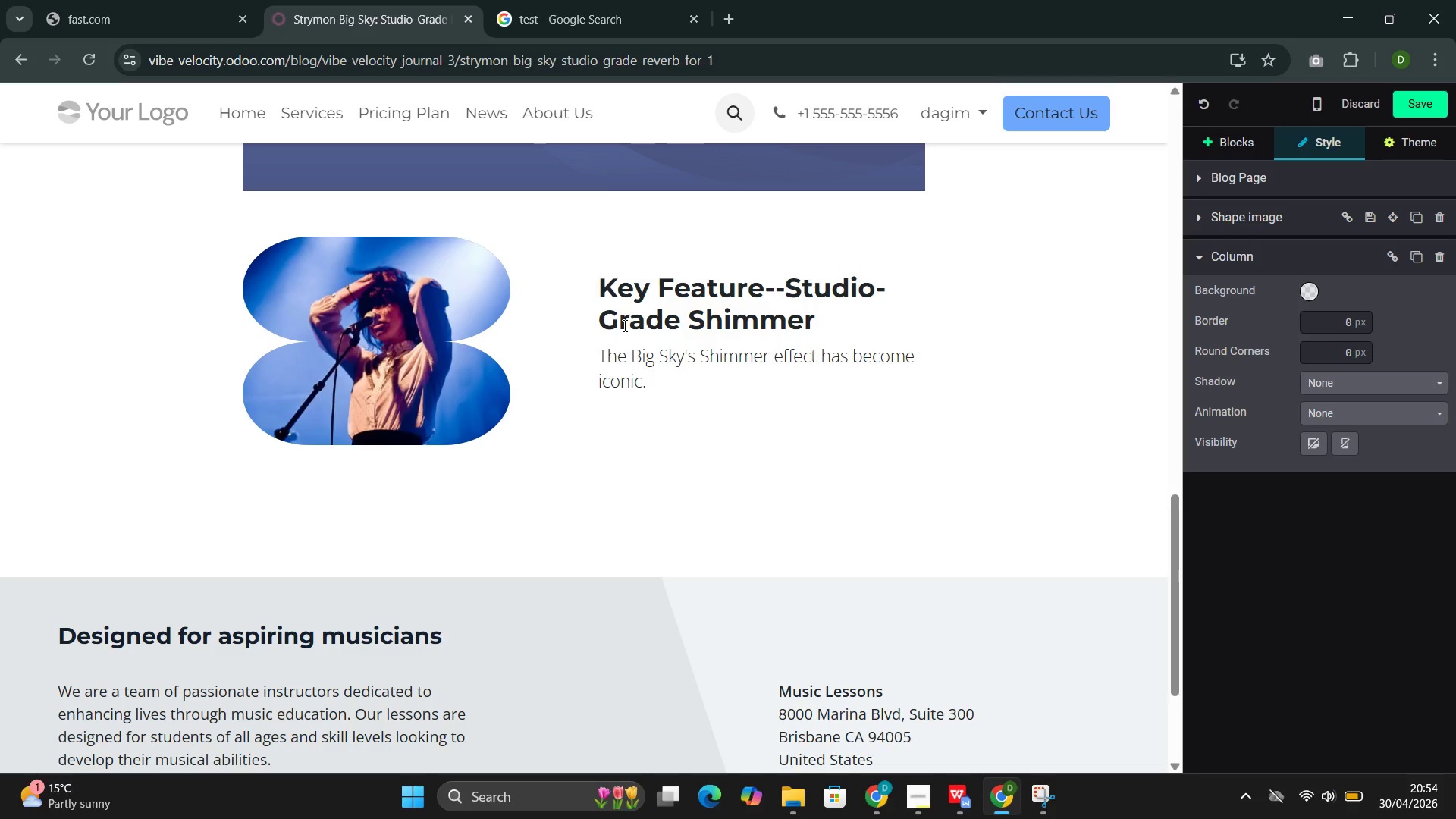 
wait(27.33)
 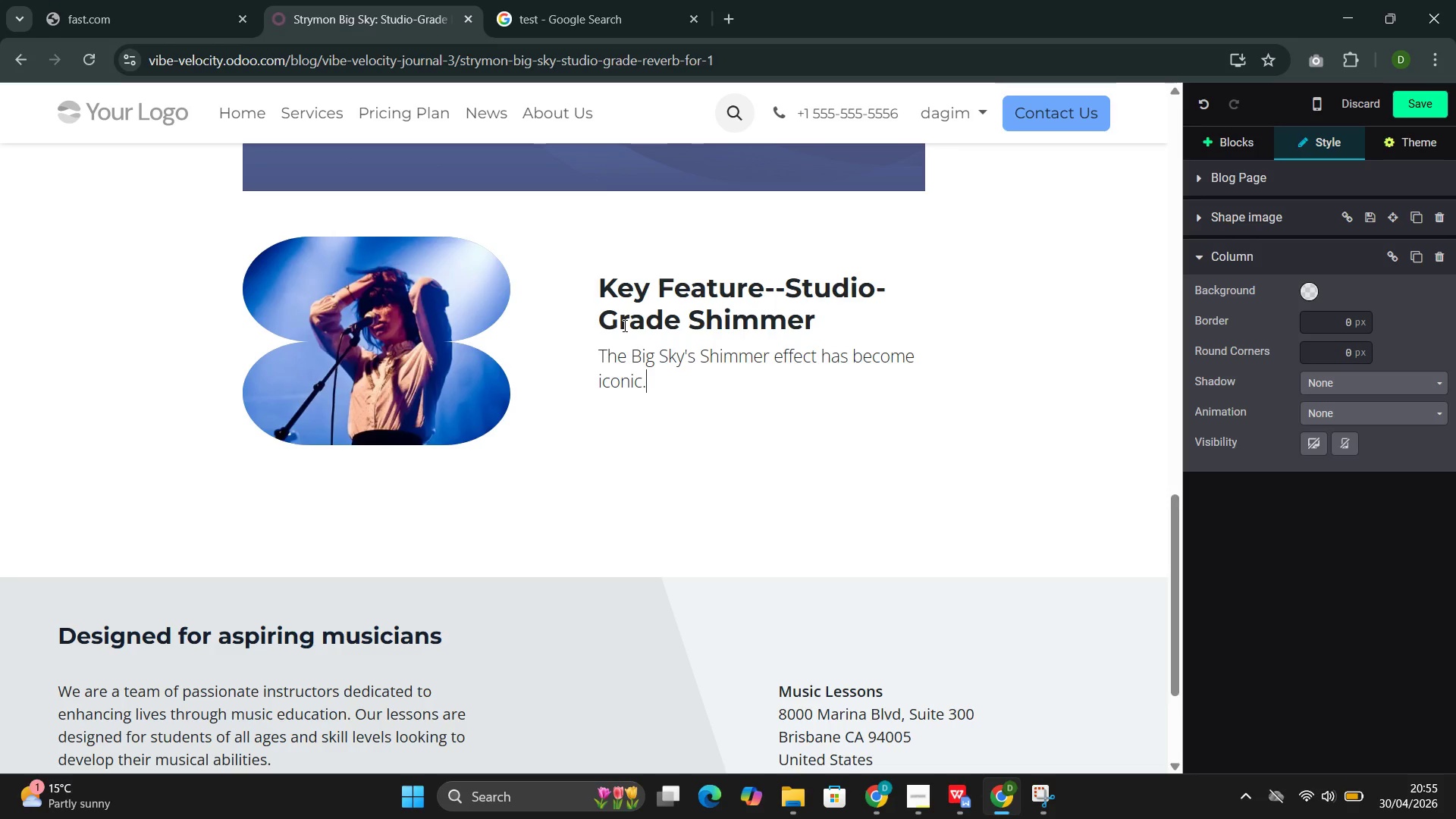 
type( It comib)
 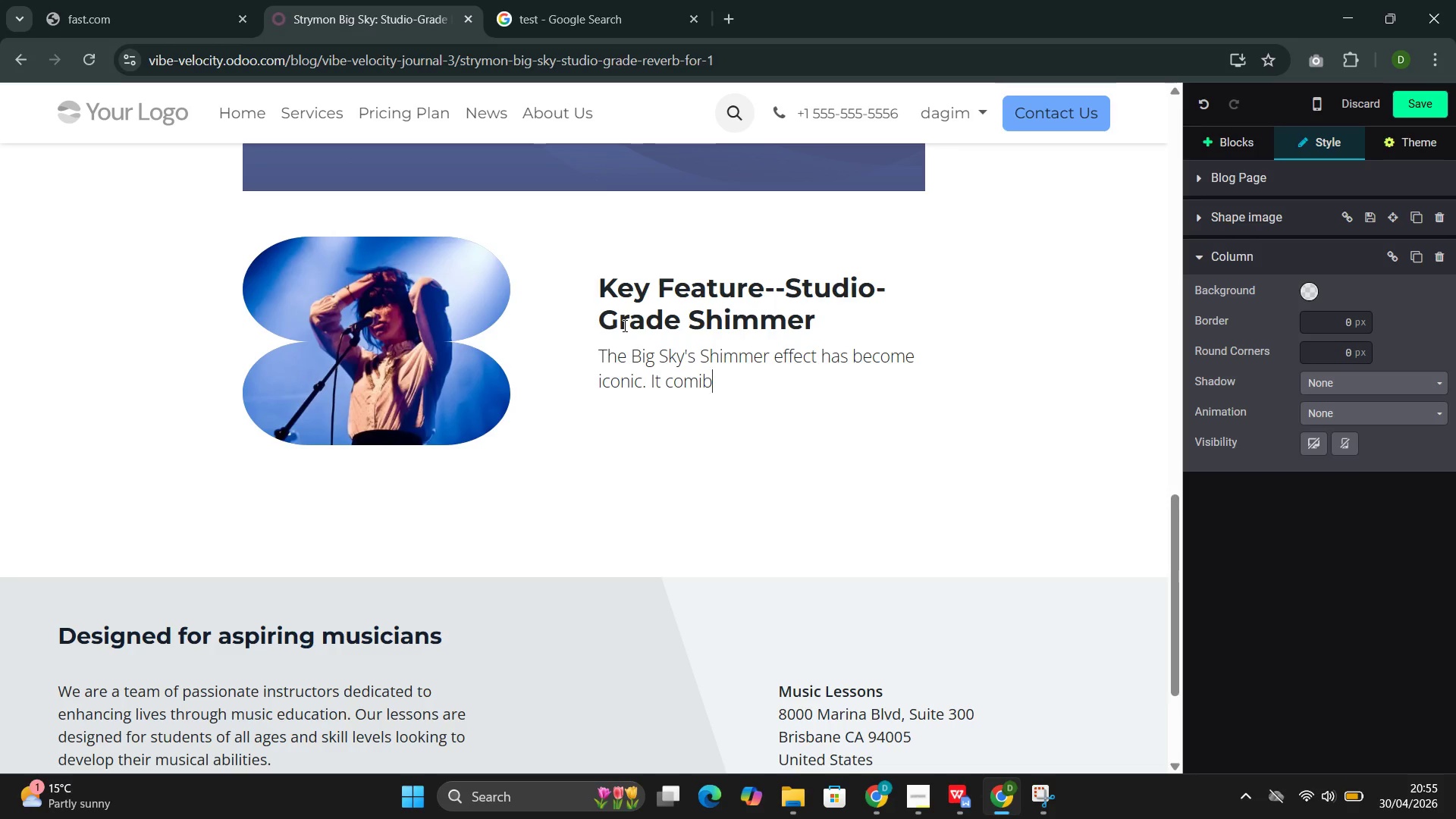 
wait(5.64)
 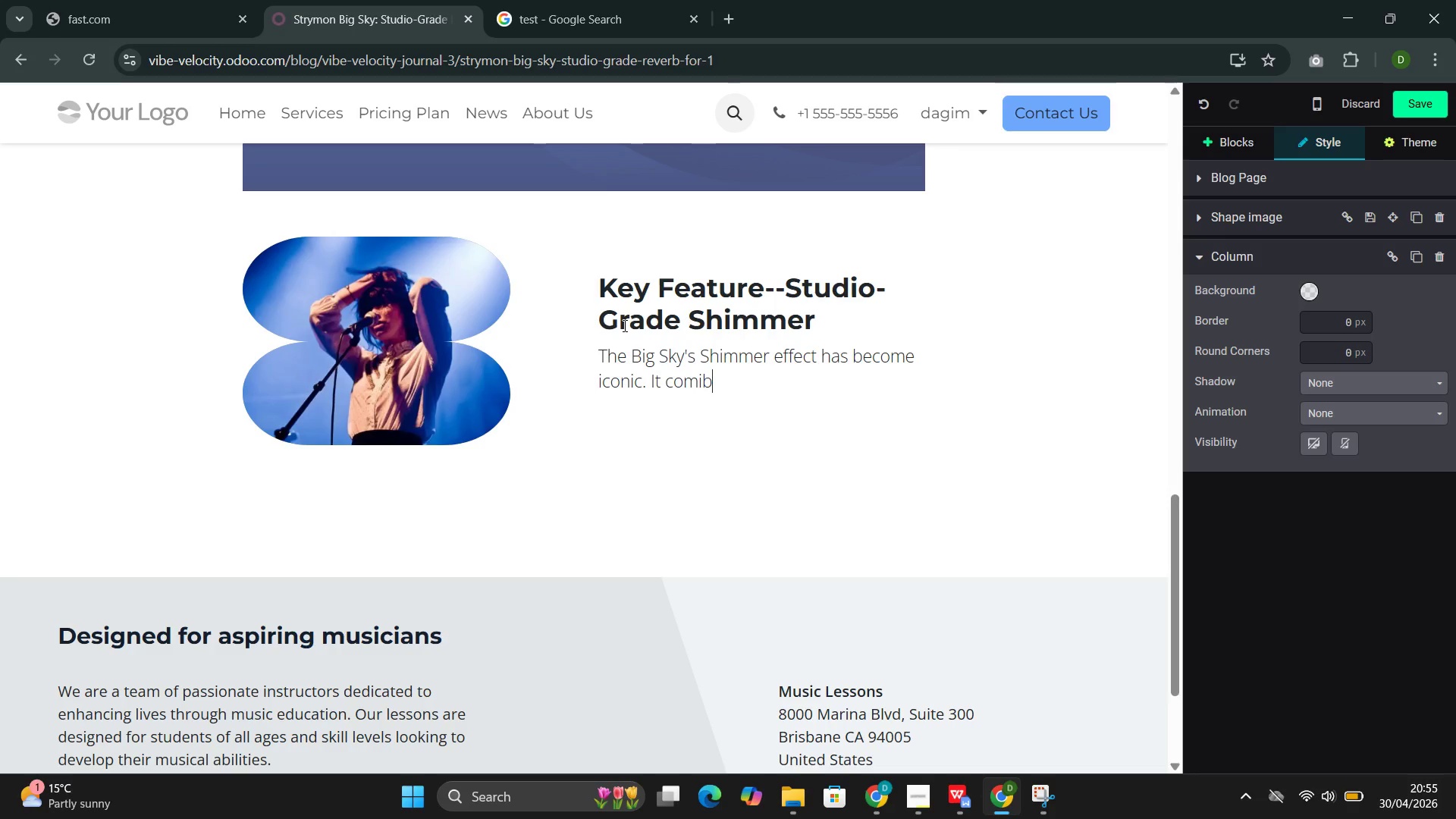 
key(Backspace)
key(Backspace)
type(bines reverb with pitch-shifted overti)
key(Backspace)
type(ones, creating an ethera)
key(Backspace)
type(eal )
 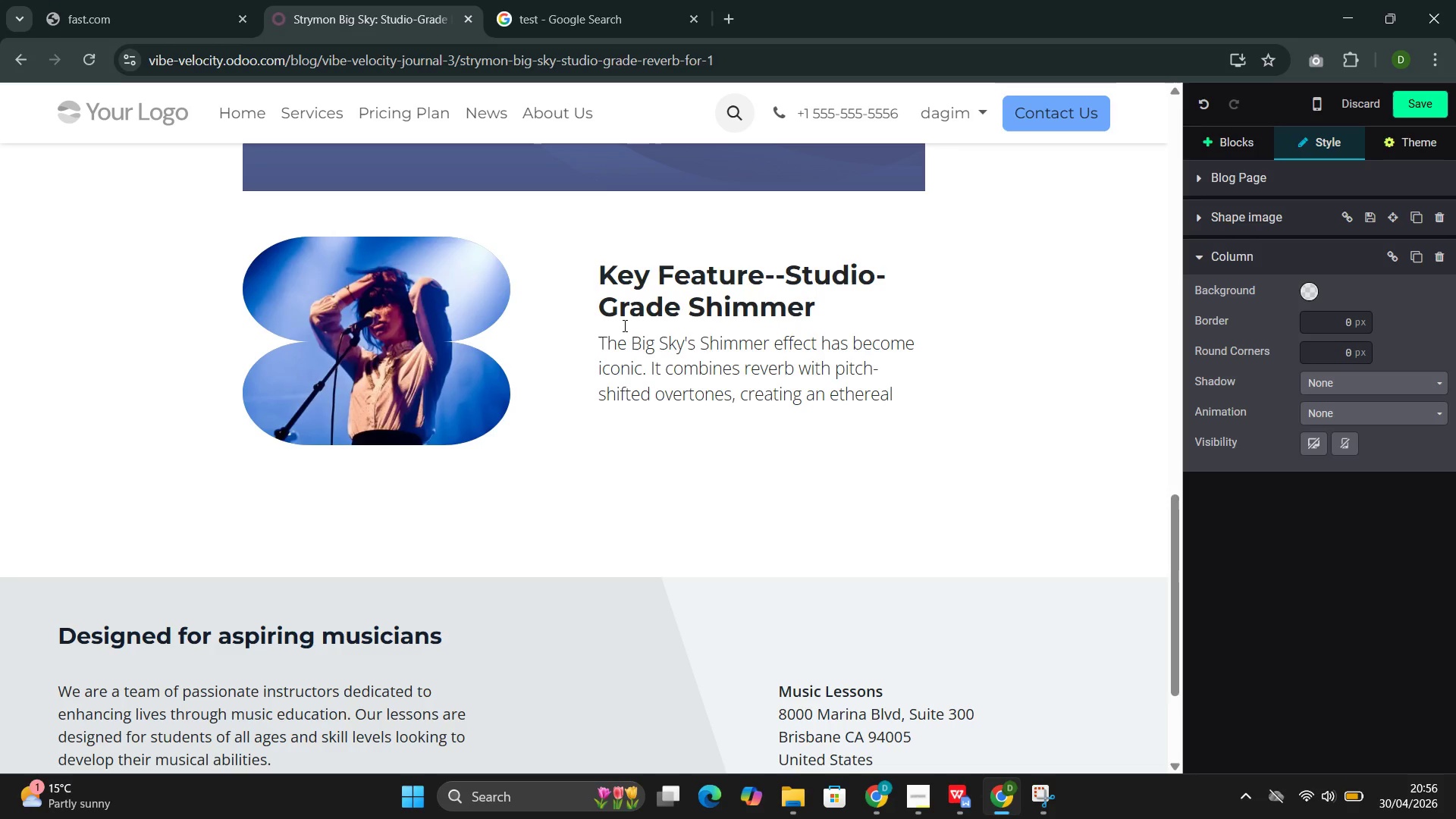 
key(Backspace)
type(, evolving sound that seems to ascend as)
 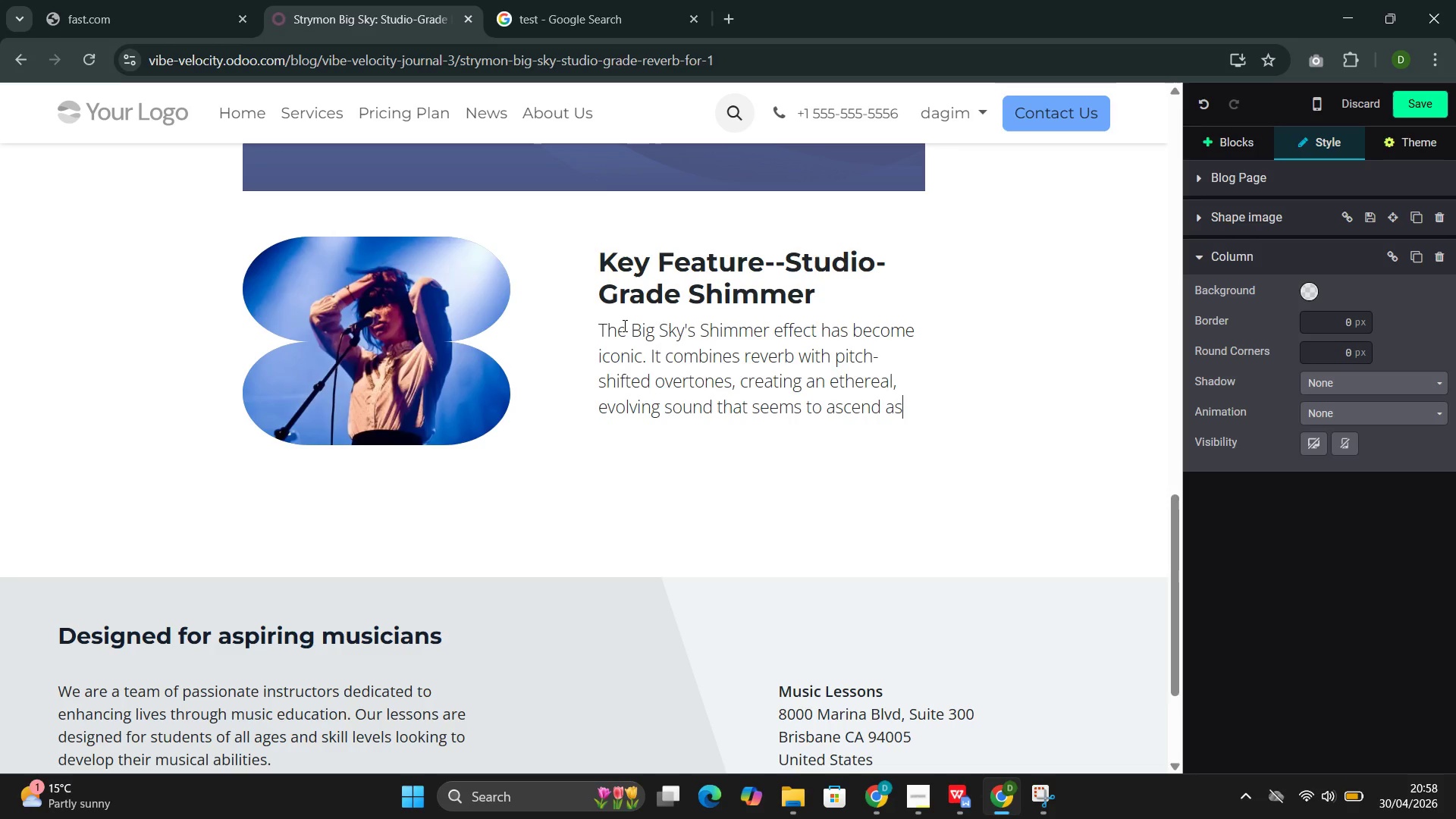 
wait(146.19)
 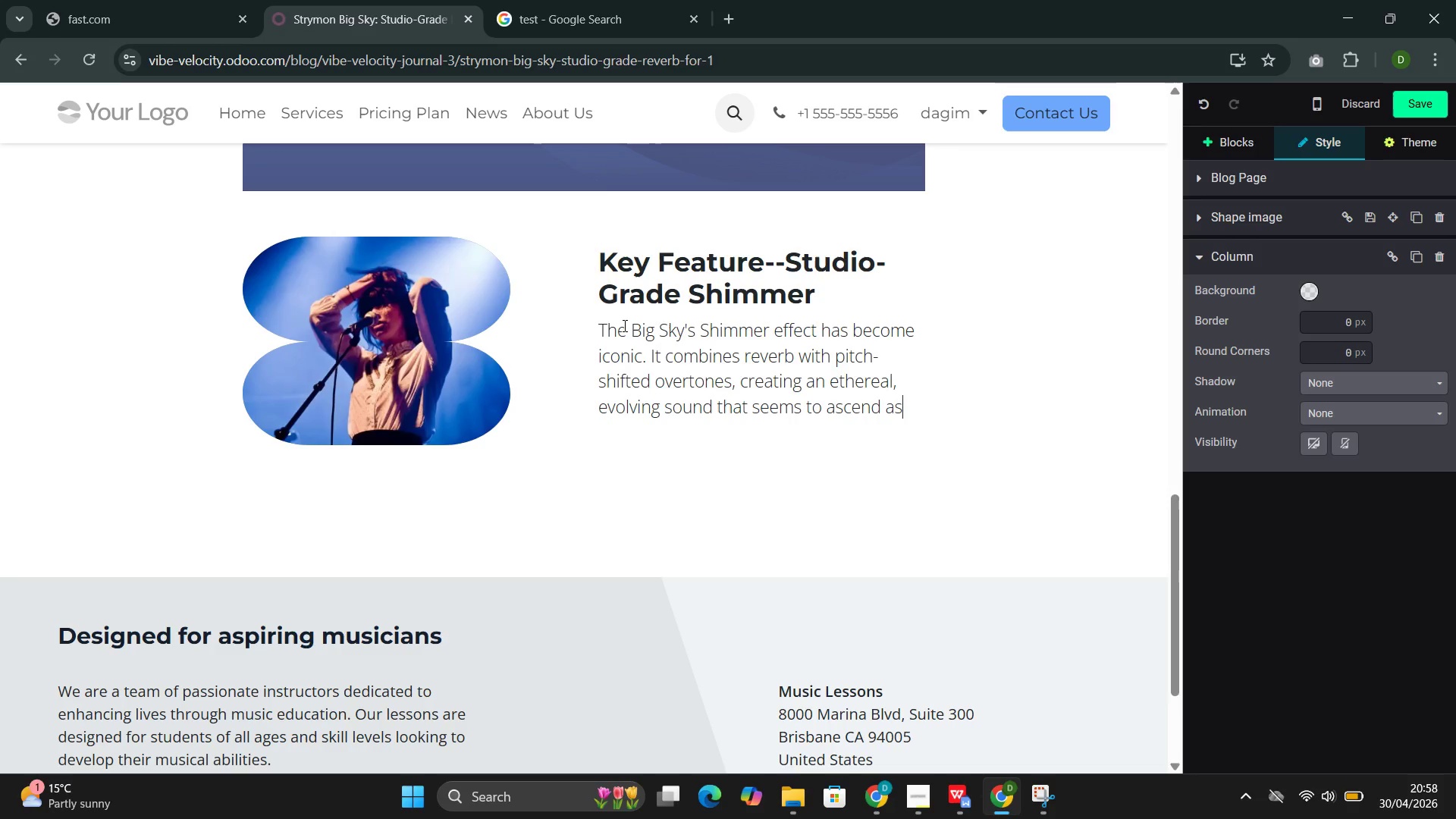 
type(it )
key(Backspace)
key(Backspace)
key(Backspace)
type( it )
 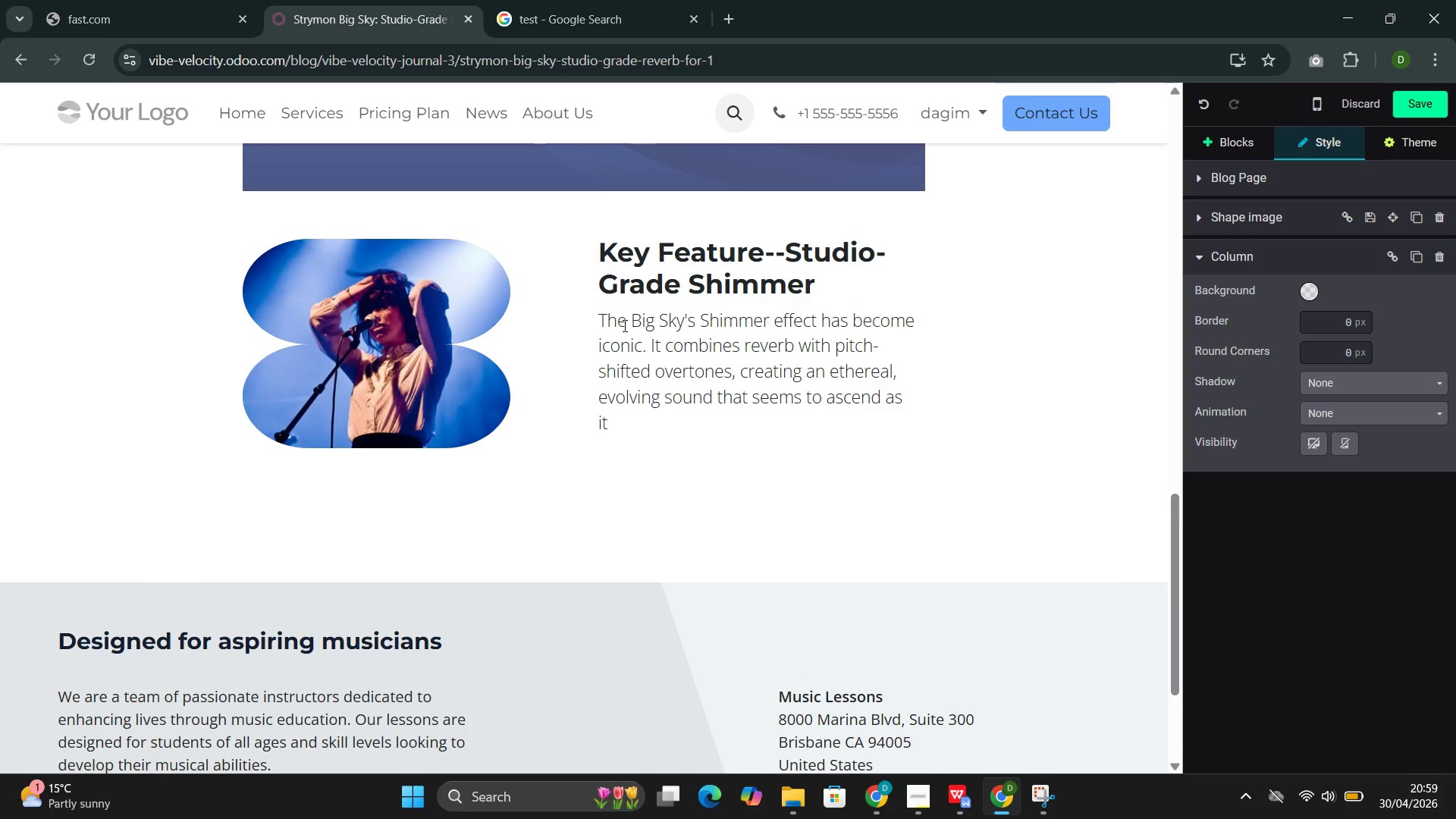 
type(decays )
key(Backspace)
type(. Unlike )
 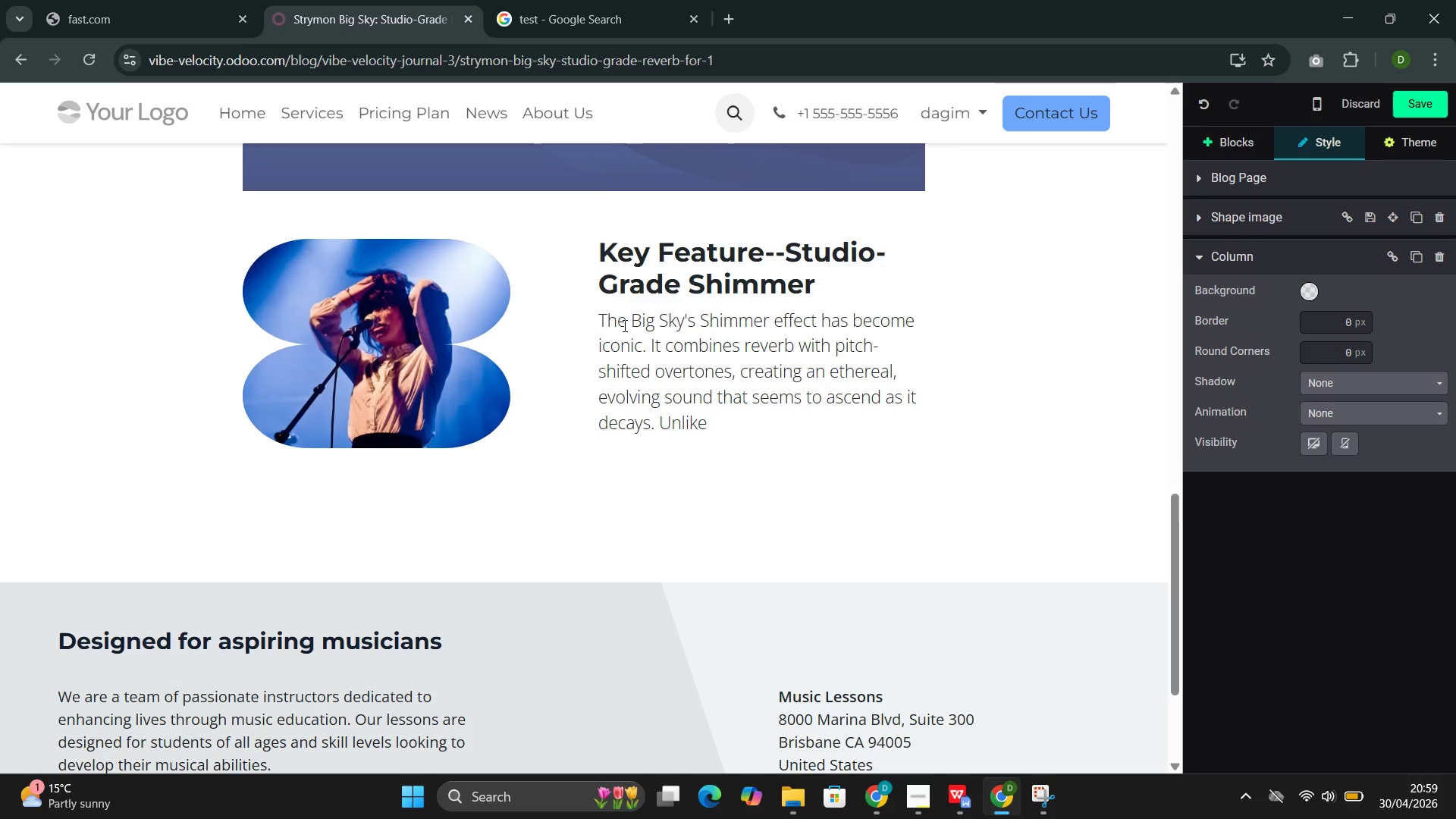 
type( simpler )
 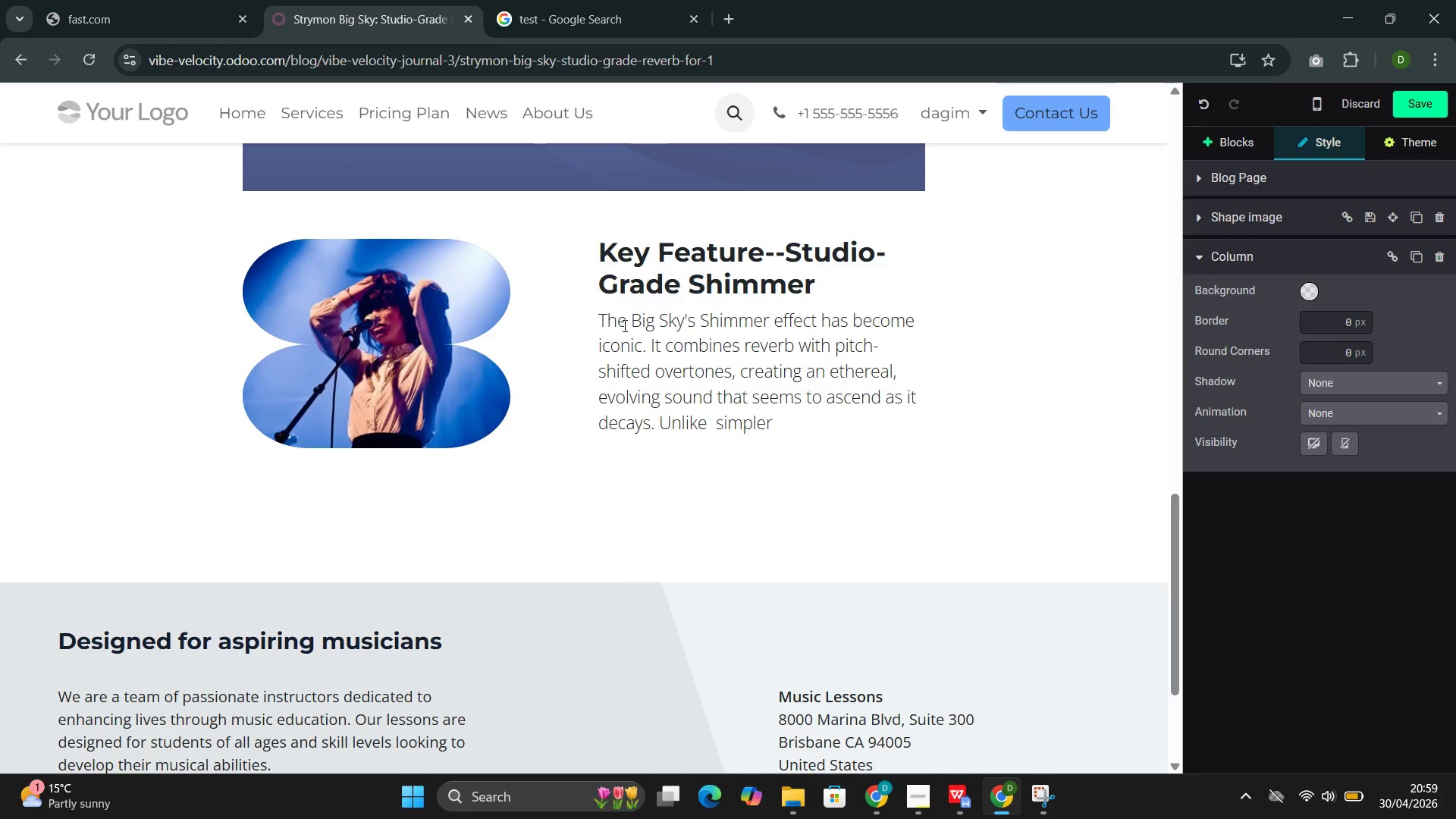 
wait(6.53)
 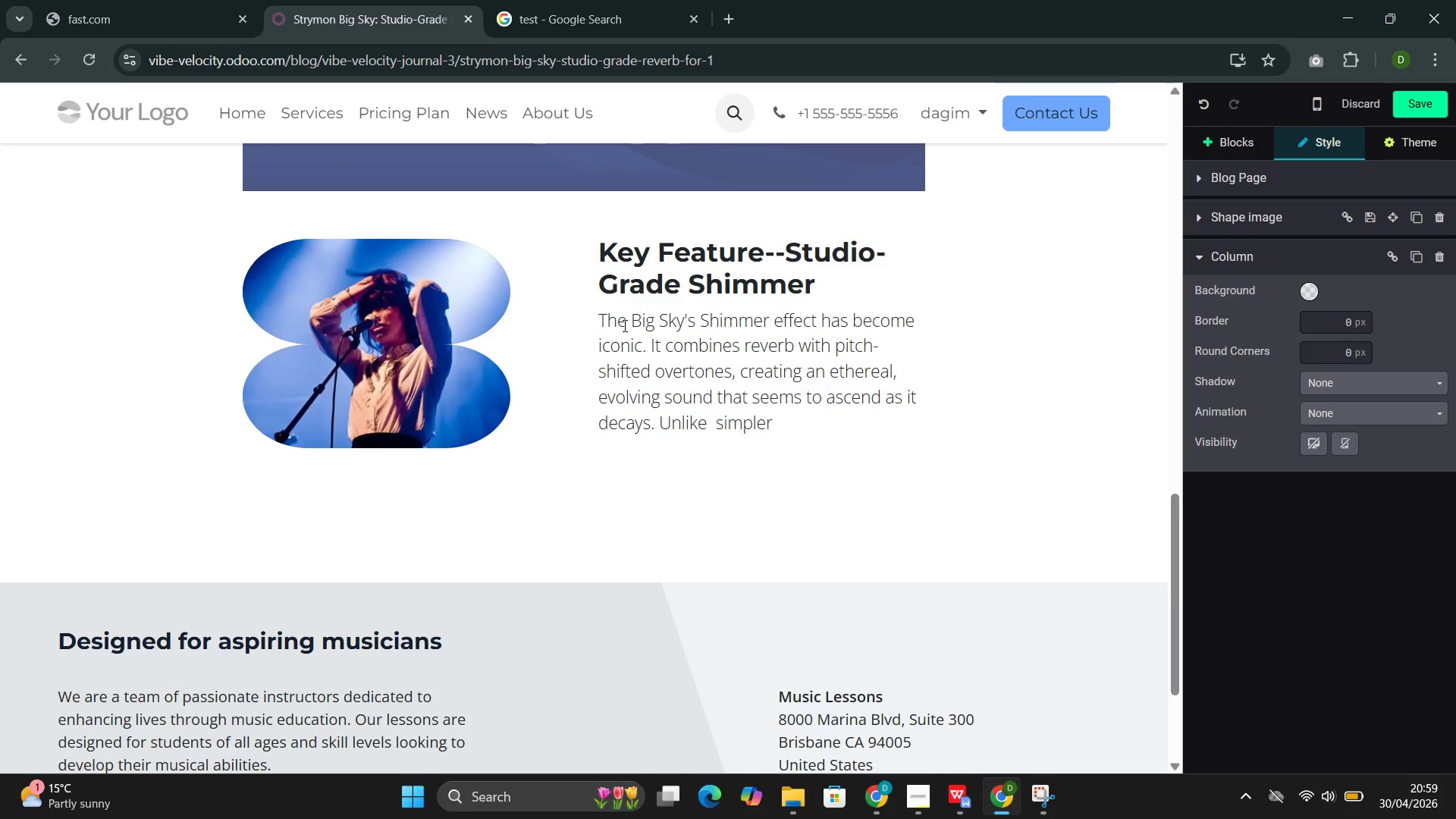 
type(dhimmer )
 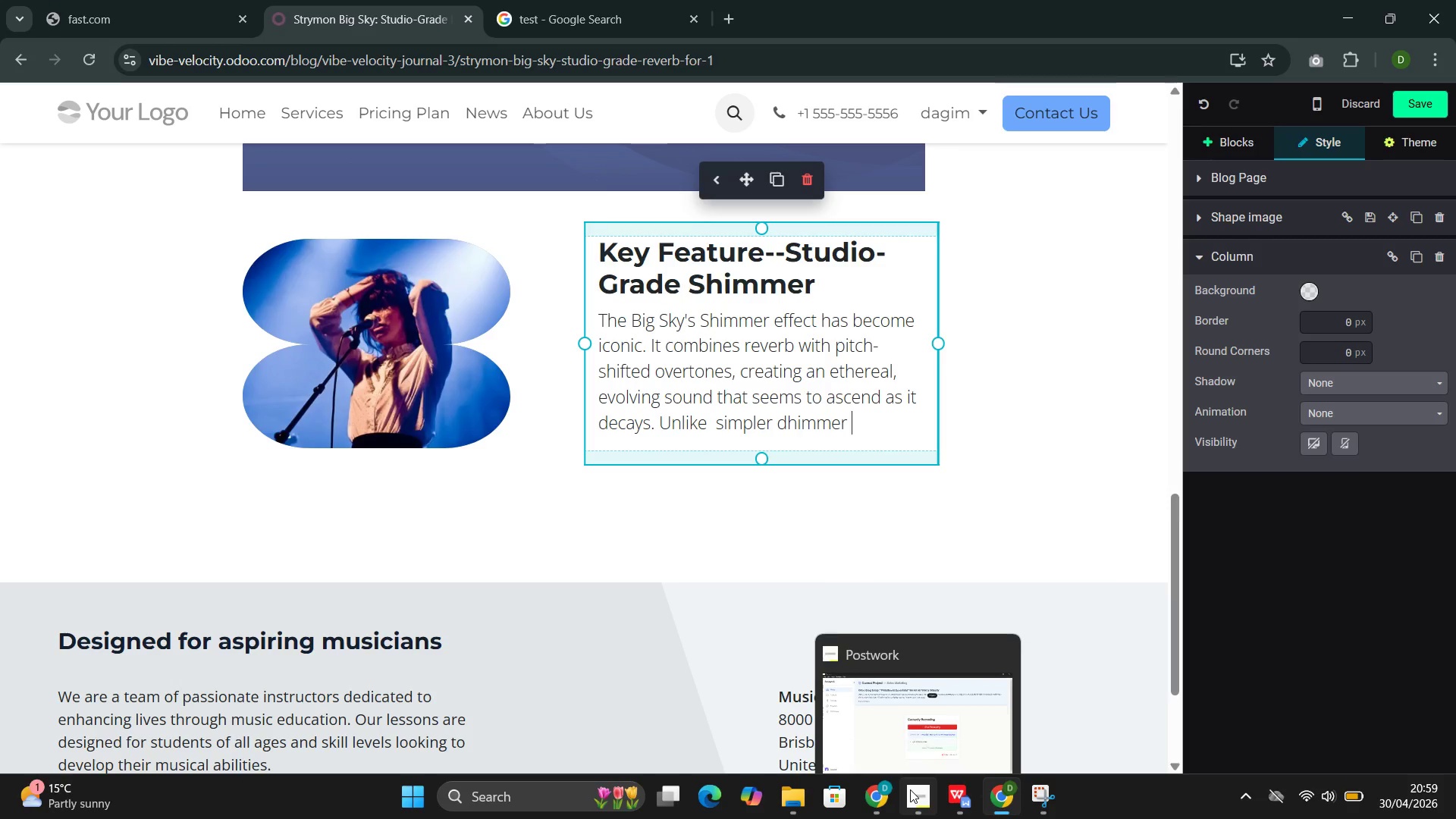 
left_click([870, 723])